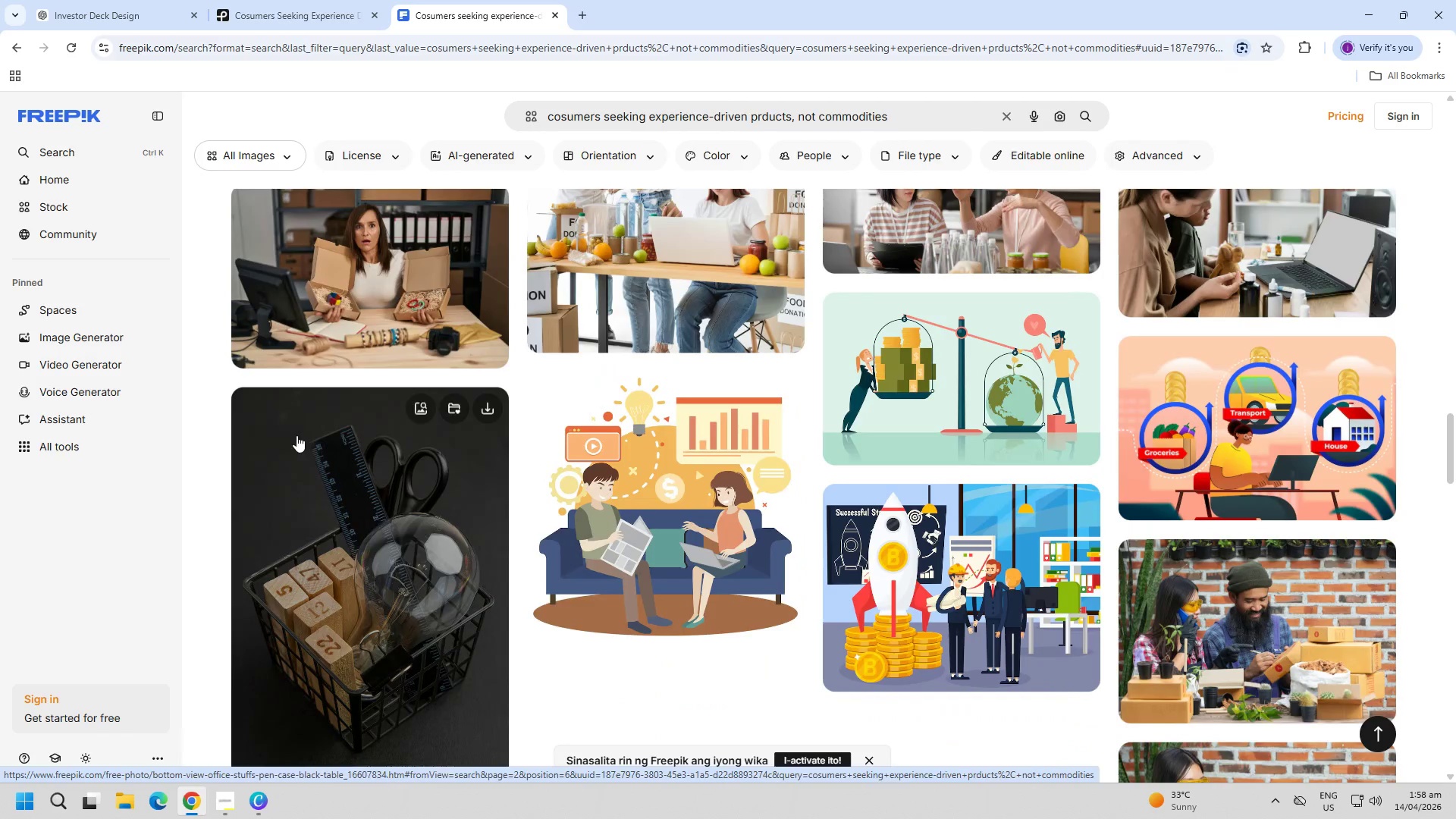 
left_click([324, 0])
 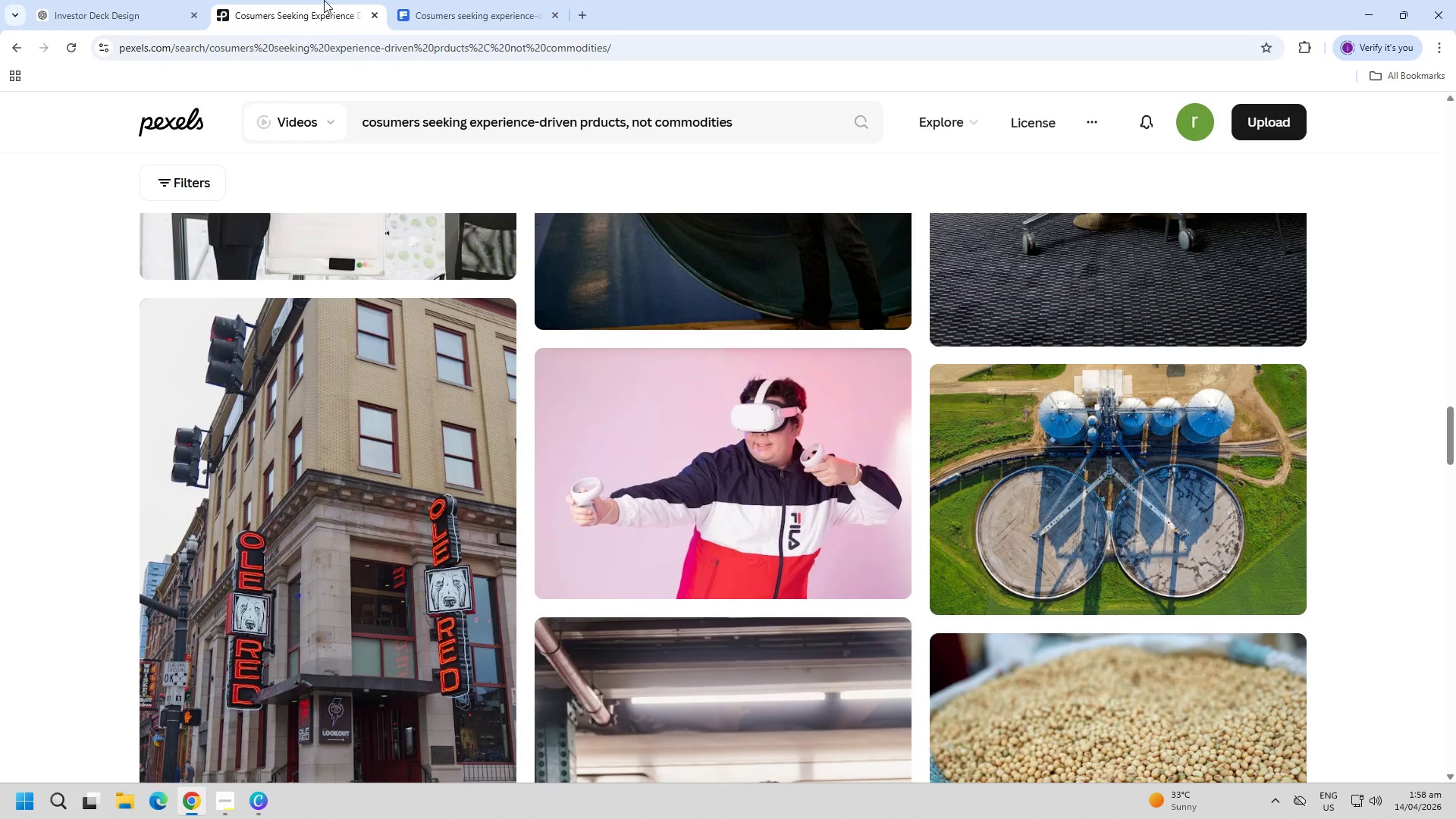 
scroll: coordinate [191, 394], scroll_direction: down, amount: 5.0
 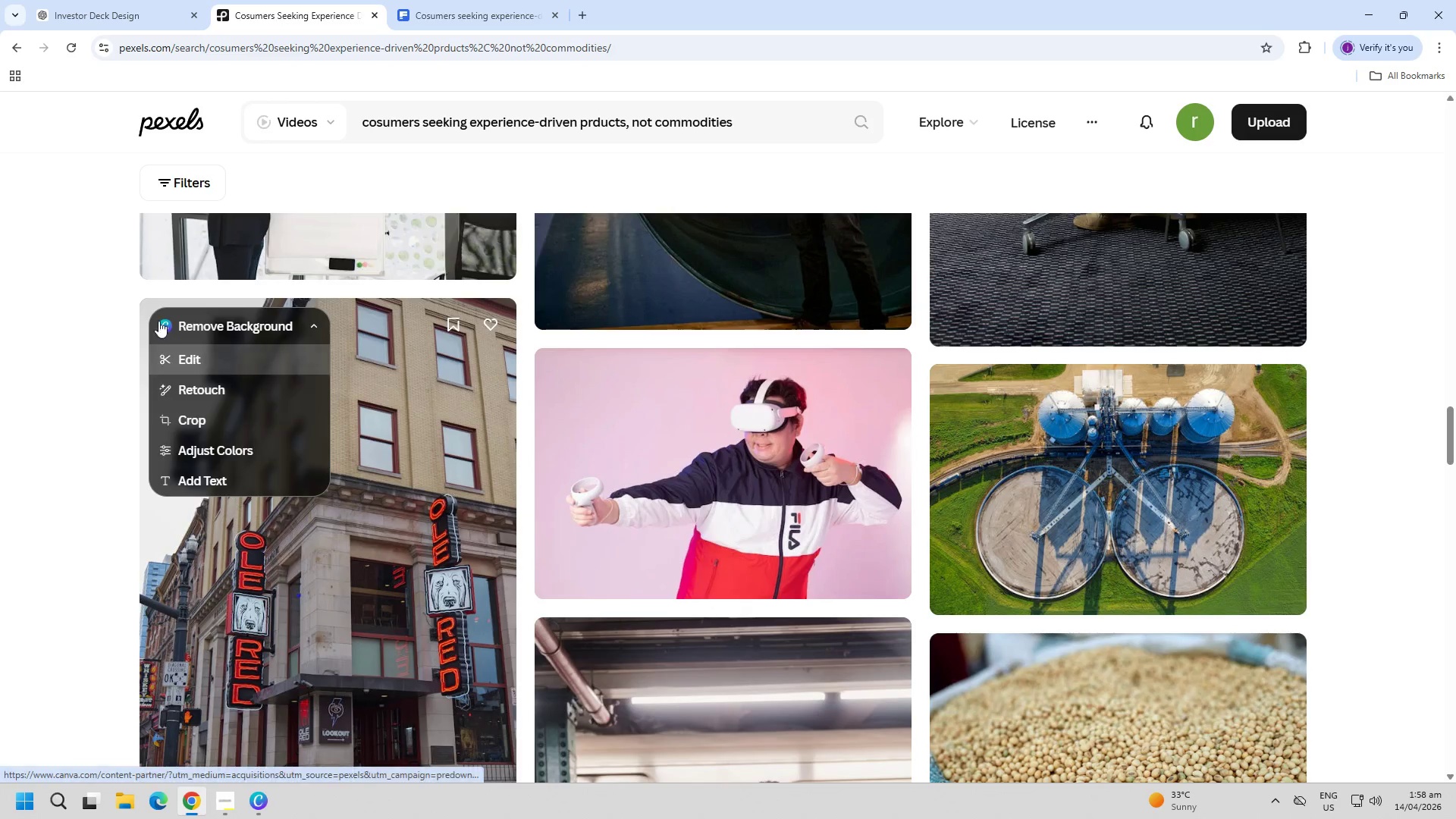 
left_click([86, 0])
 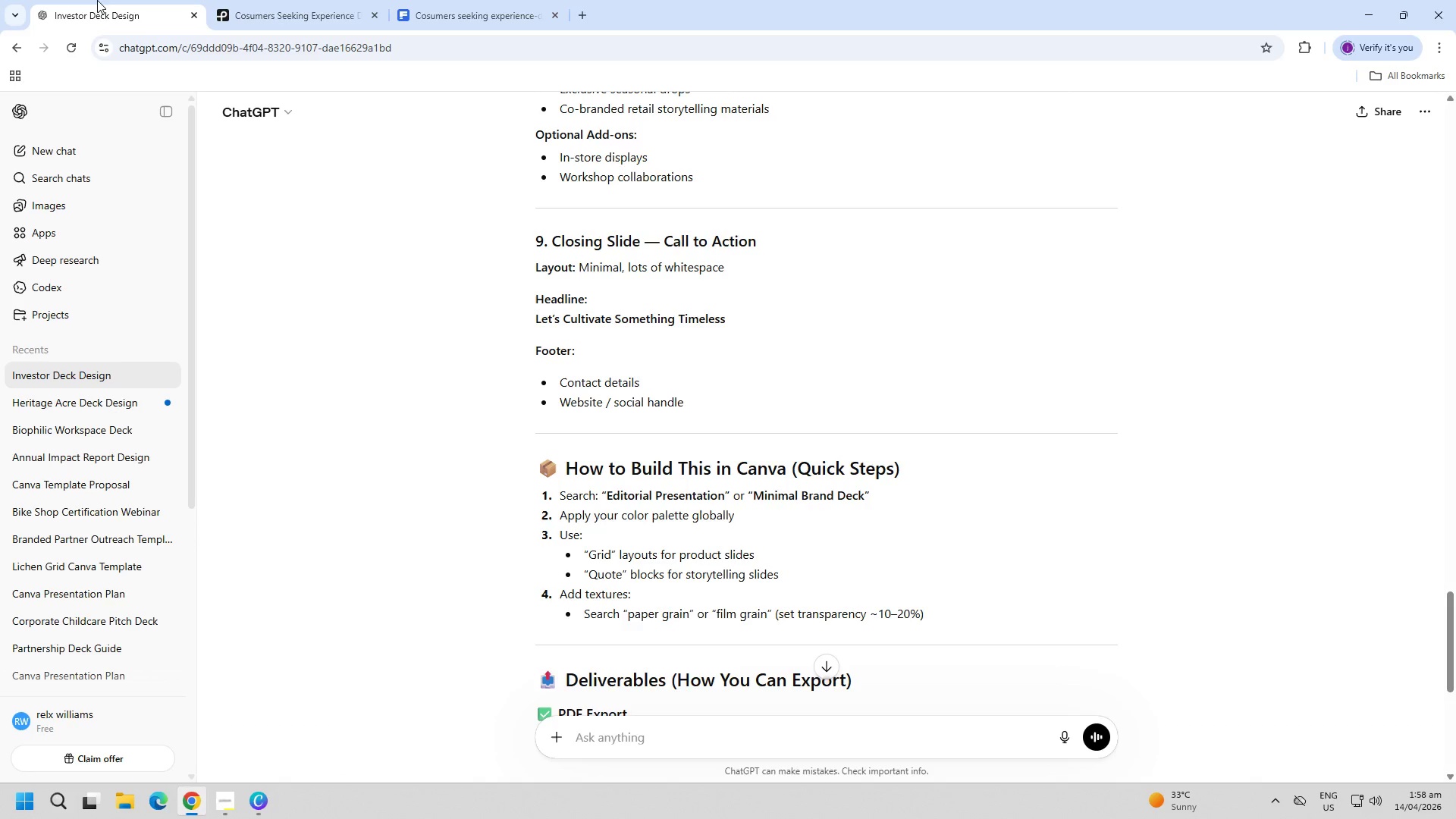 
left_click([298, 0])
 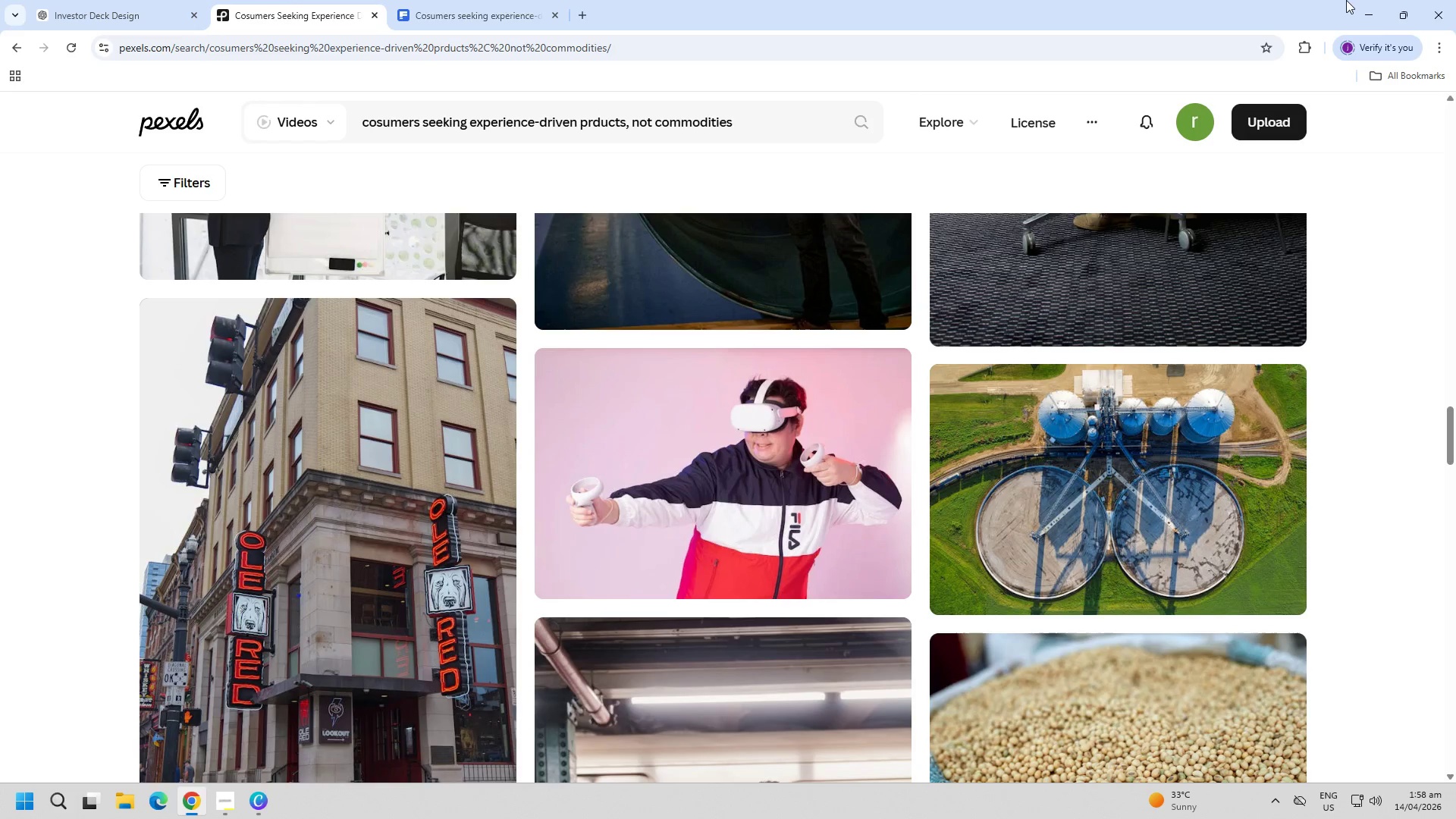 
left_click([1364, 0])
 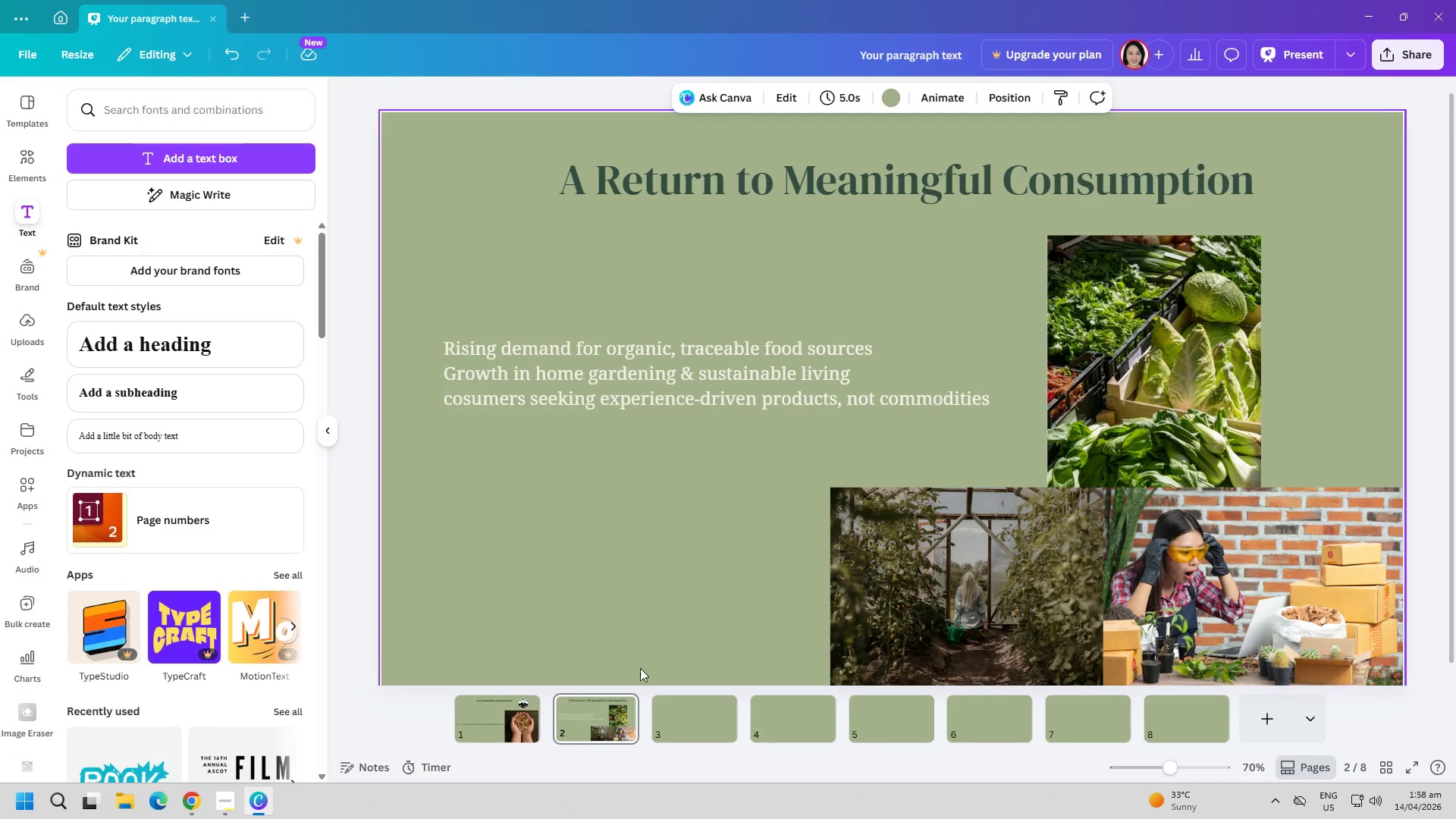 
left_click([524, 724])
 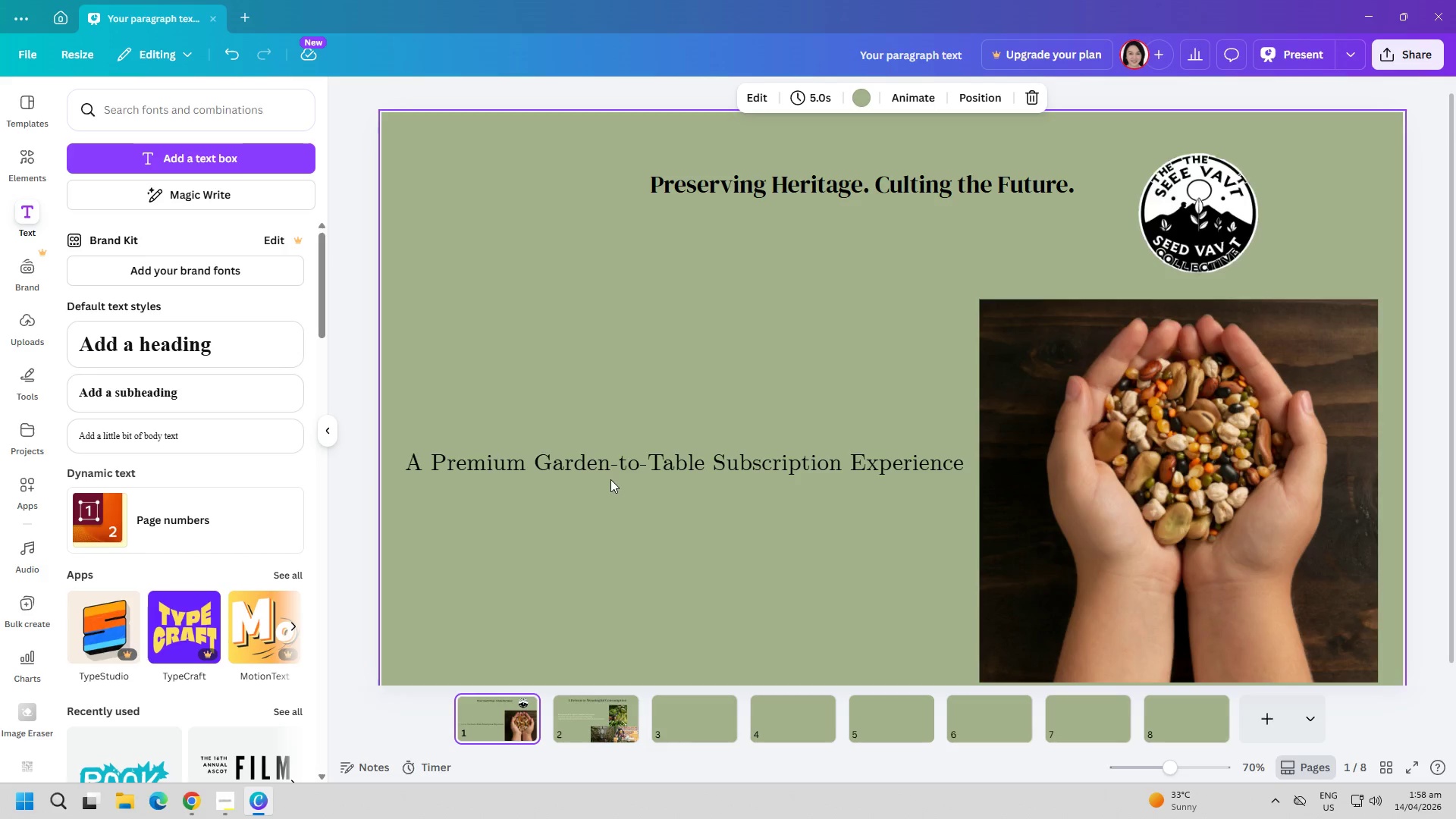 
double_click([624, 467])
 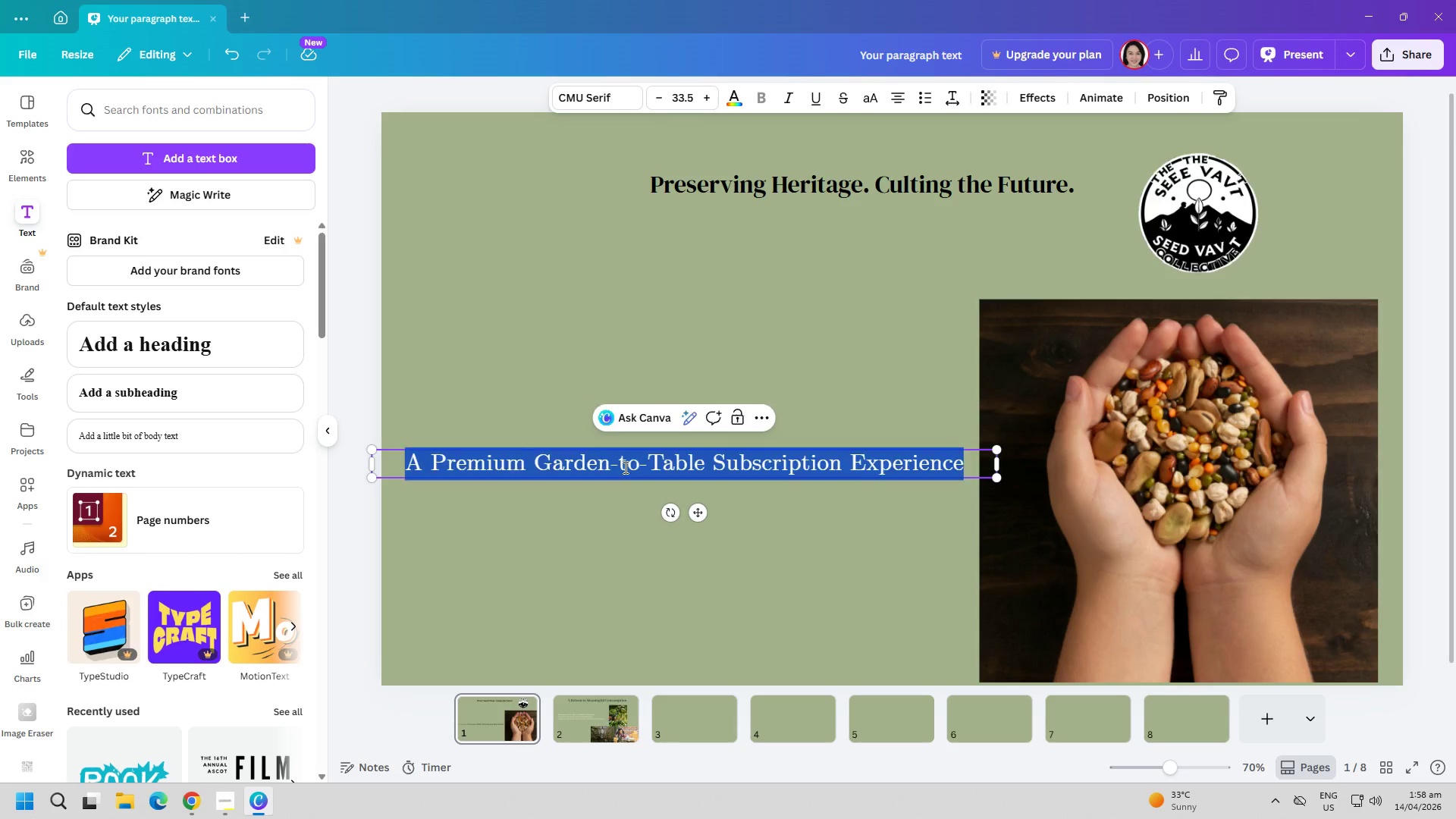 
triple_click([624, 467])
 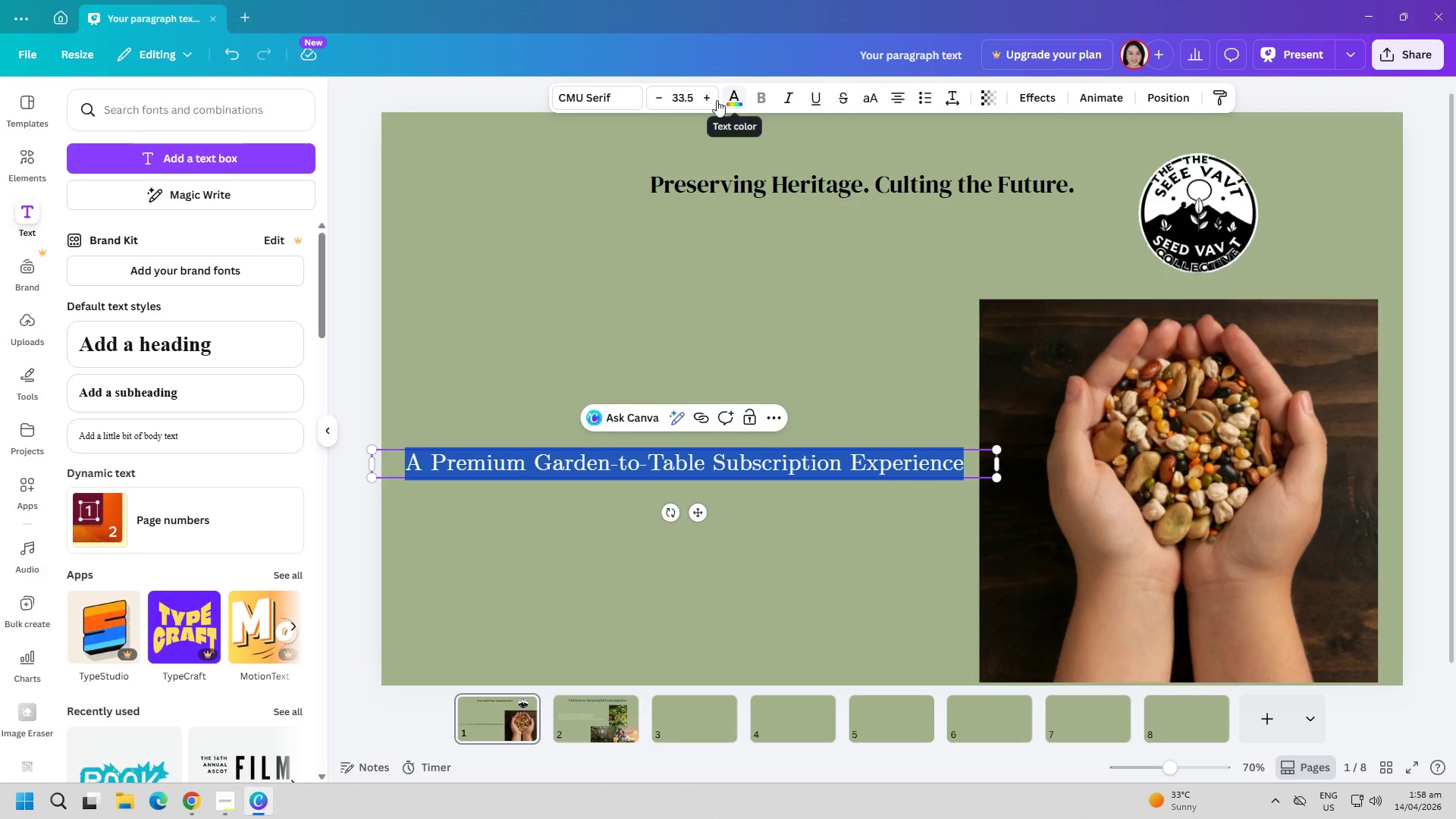 
left_click([728, 99])
 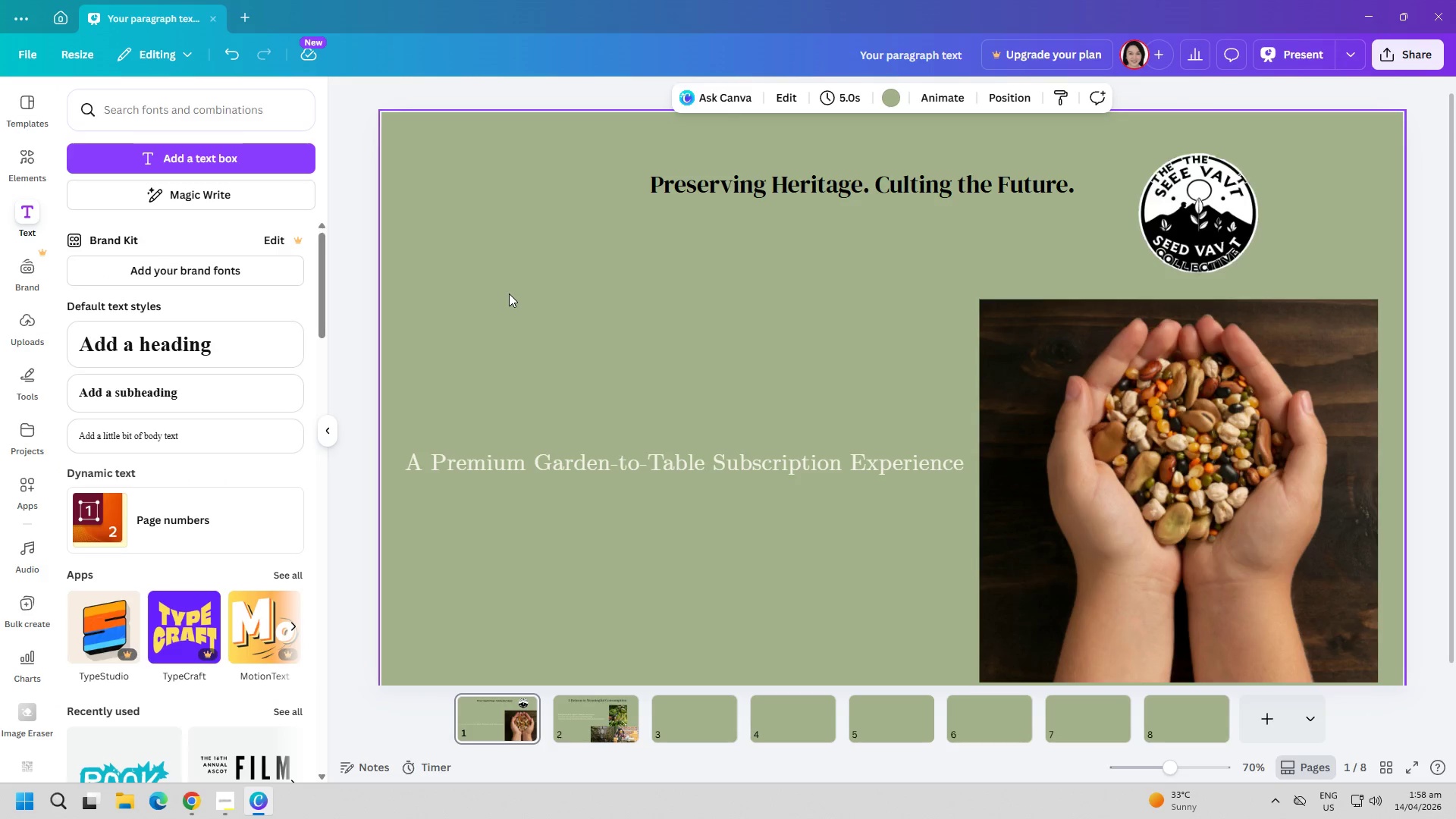 
double_click([761, 187])
 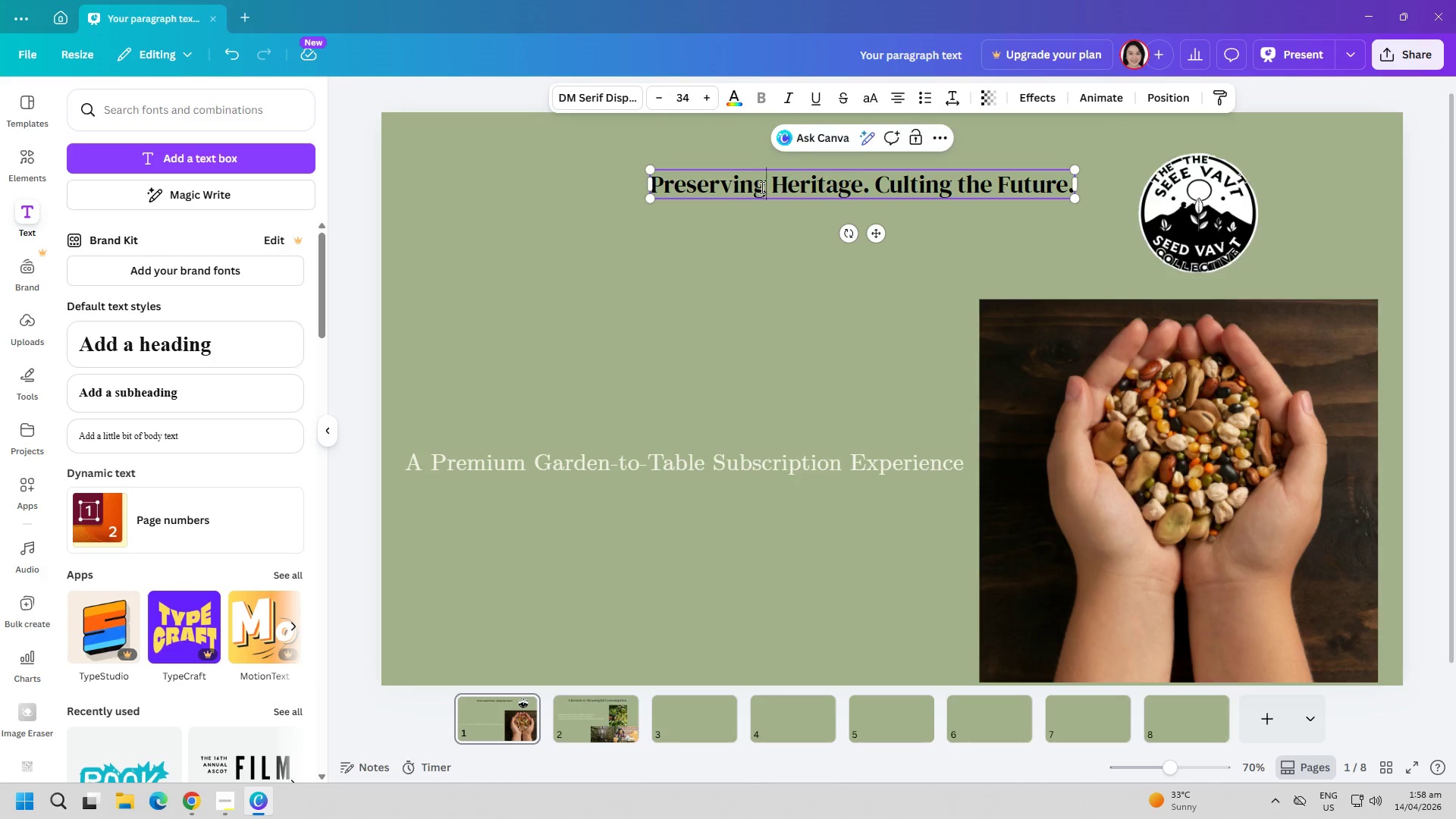 
triple_click([761, 187])
 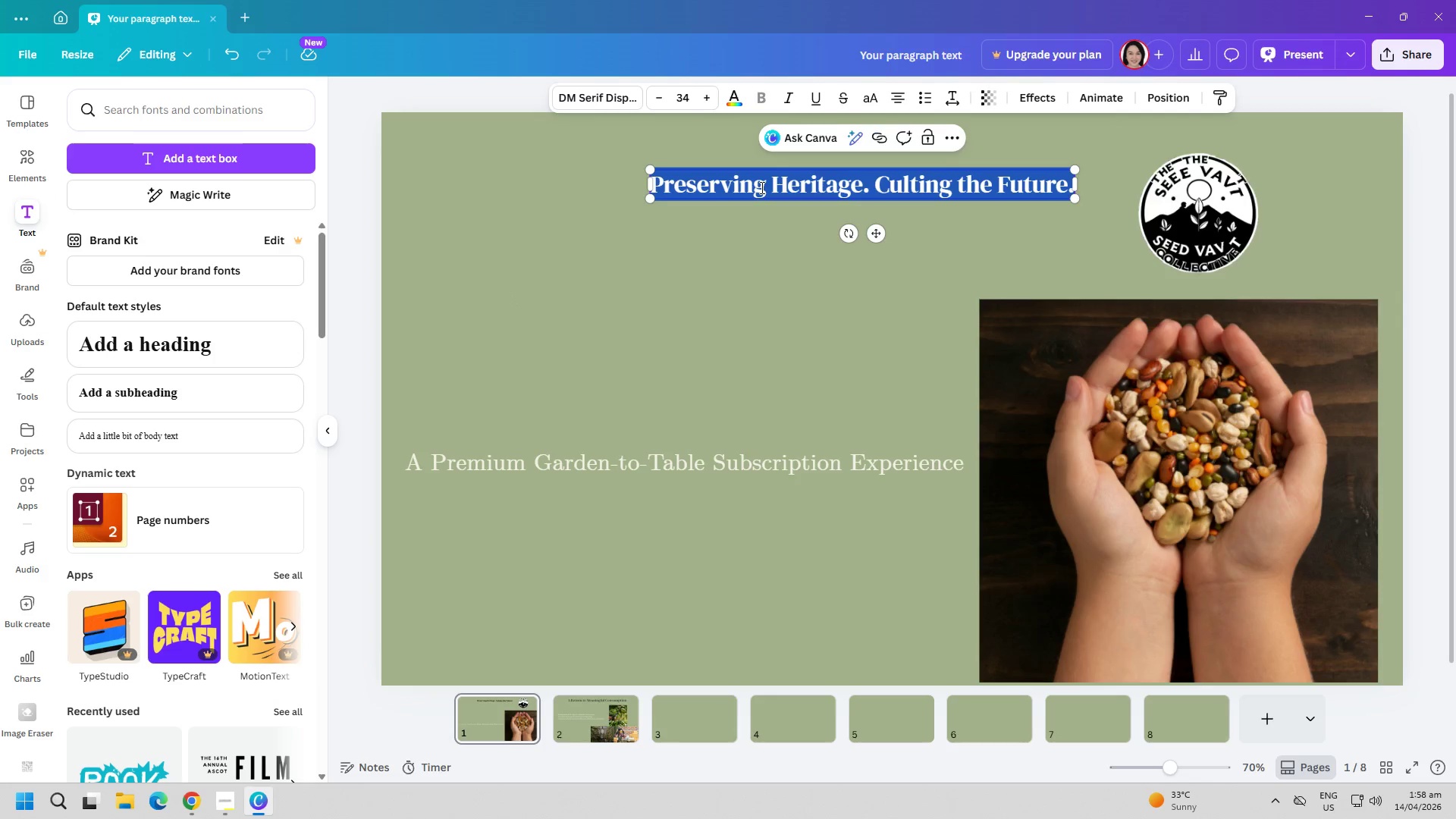 
triple_click([761, 187])
 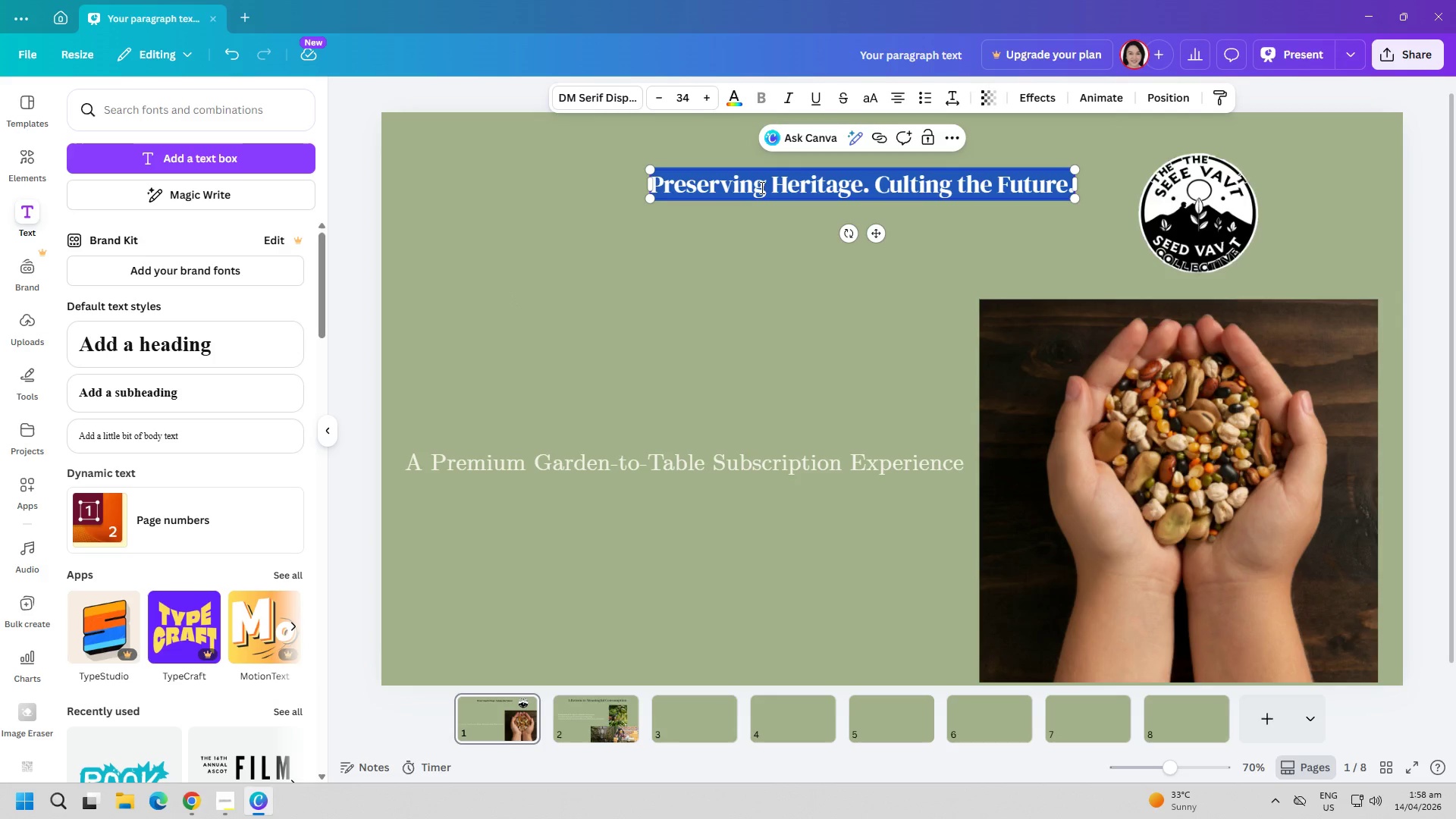 
triple_click([761, 187])
 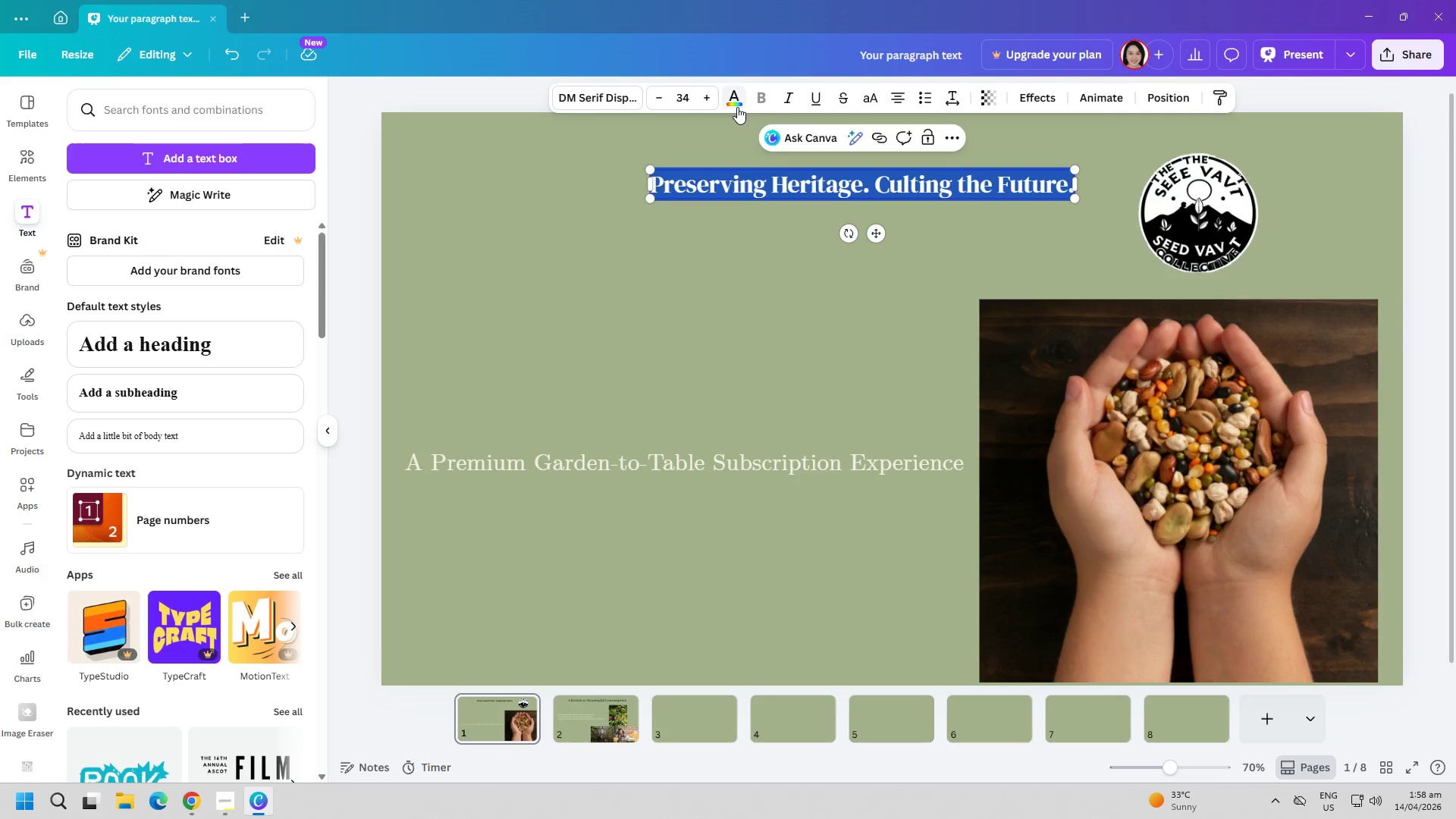 
left_click([737, 92])
 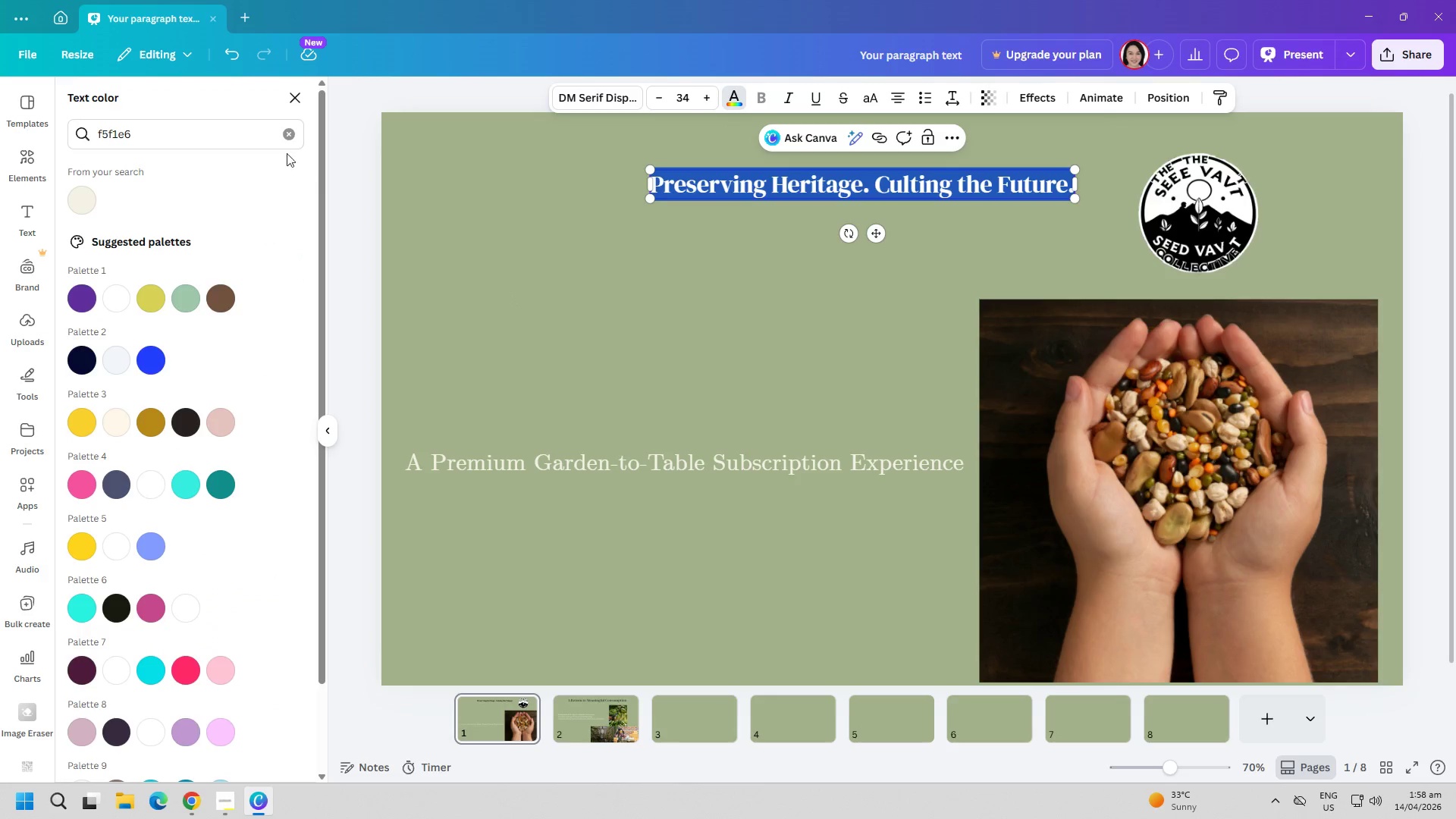 
left_click([290, 127])
 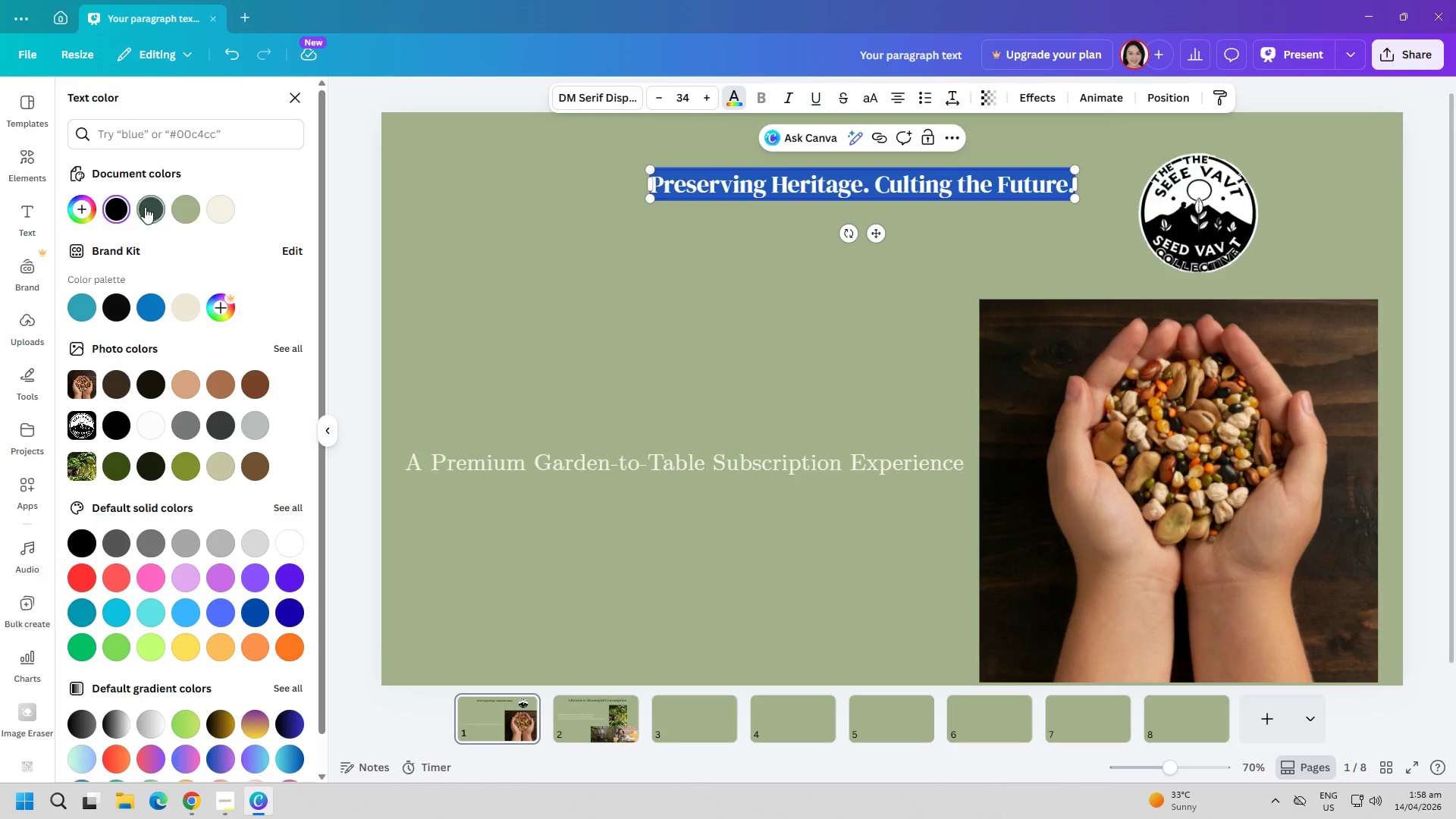 
left_click([148, 207])
 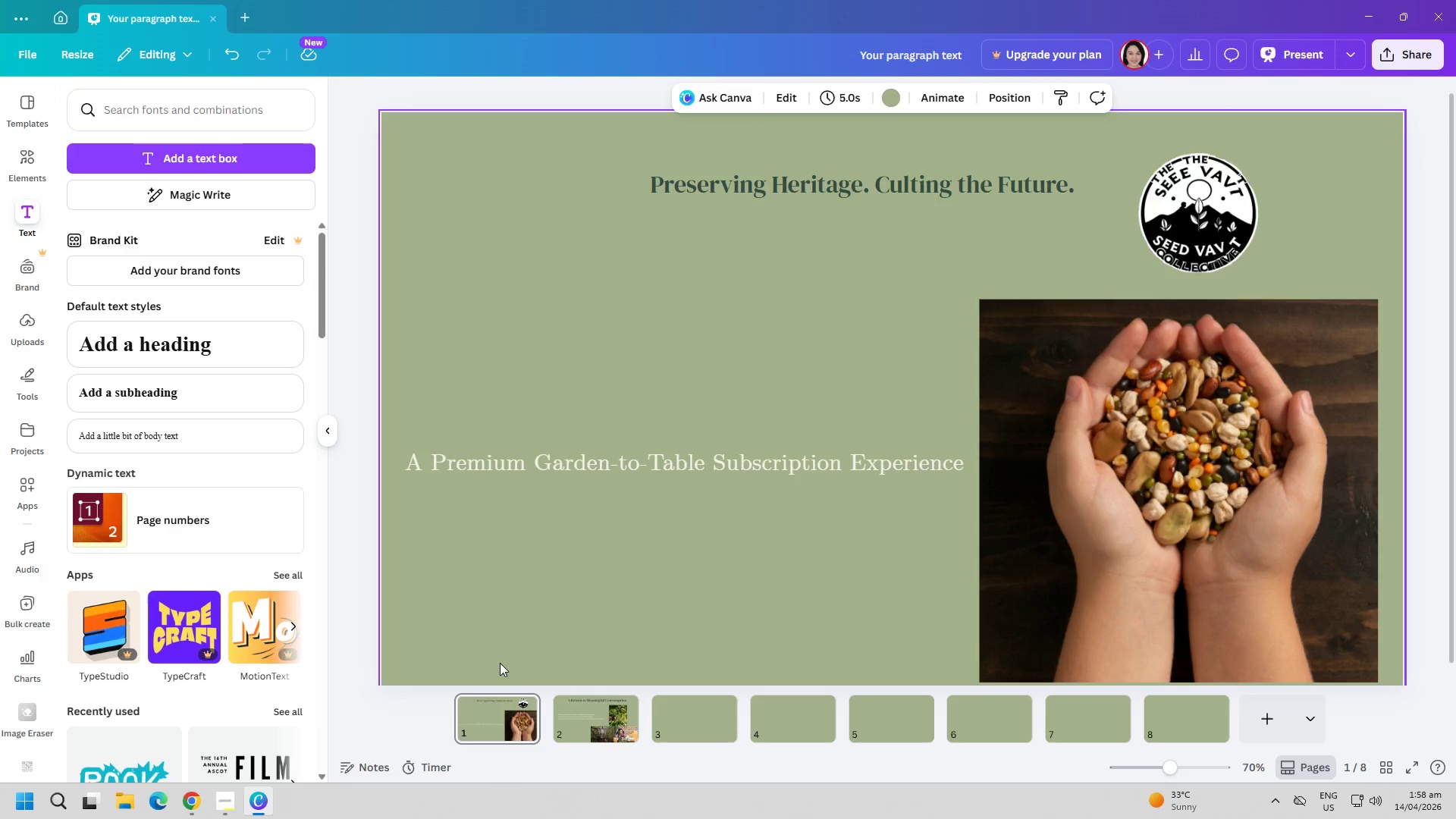 
left_click([588, 723])
 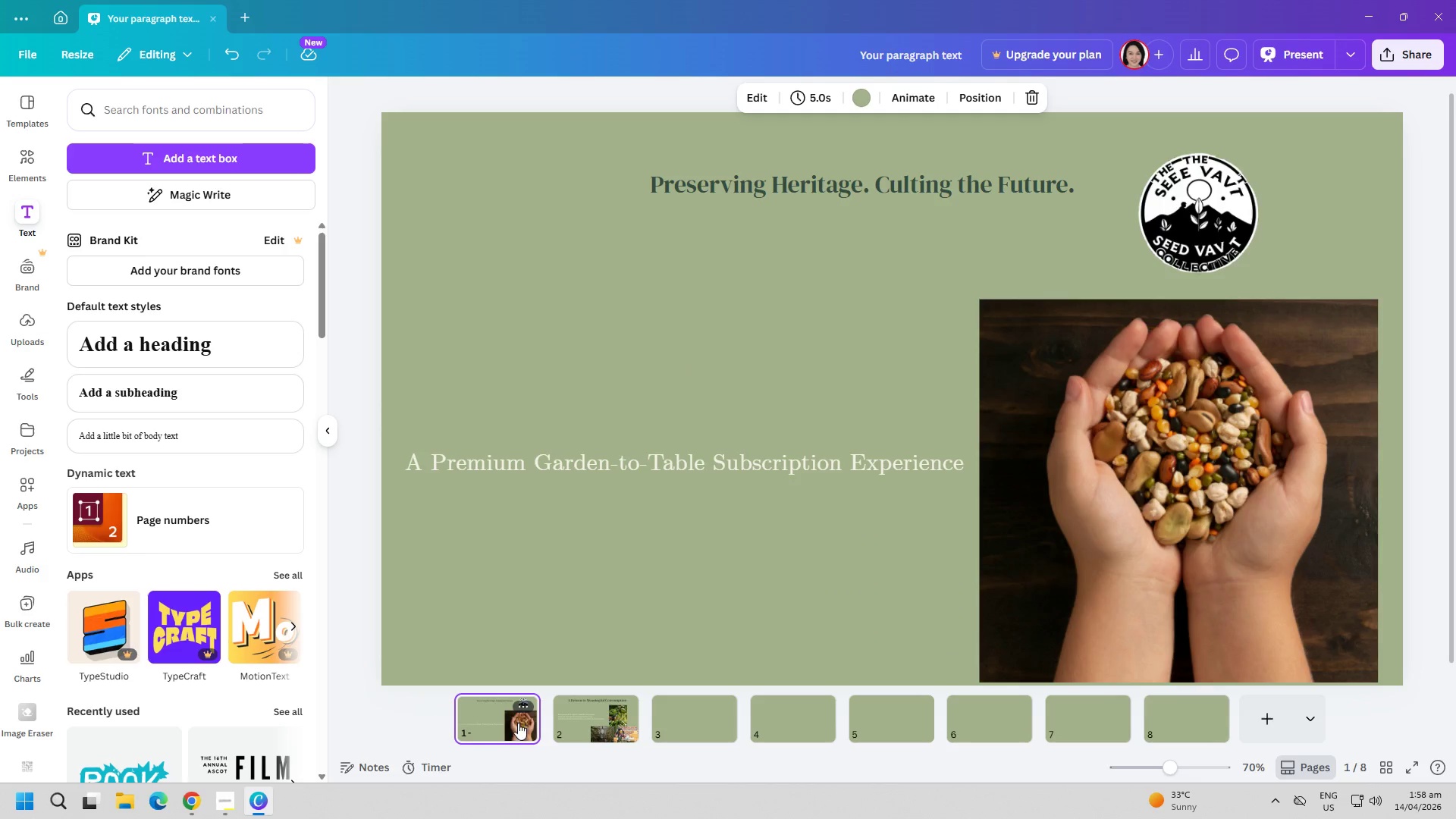 
mouse_move([568, 721])
 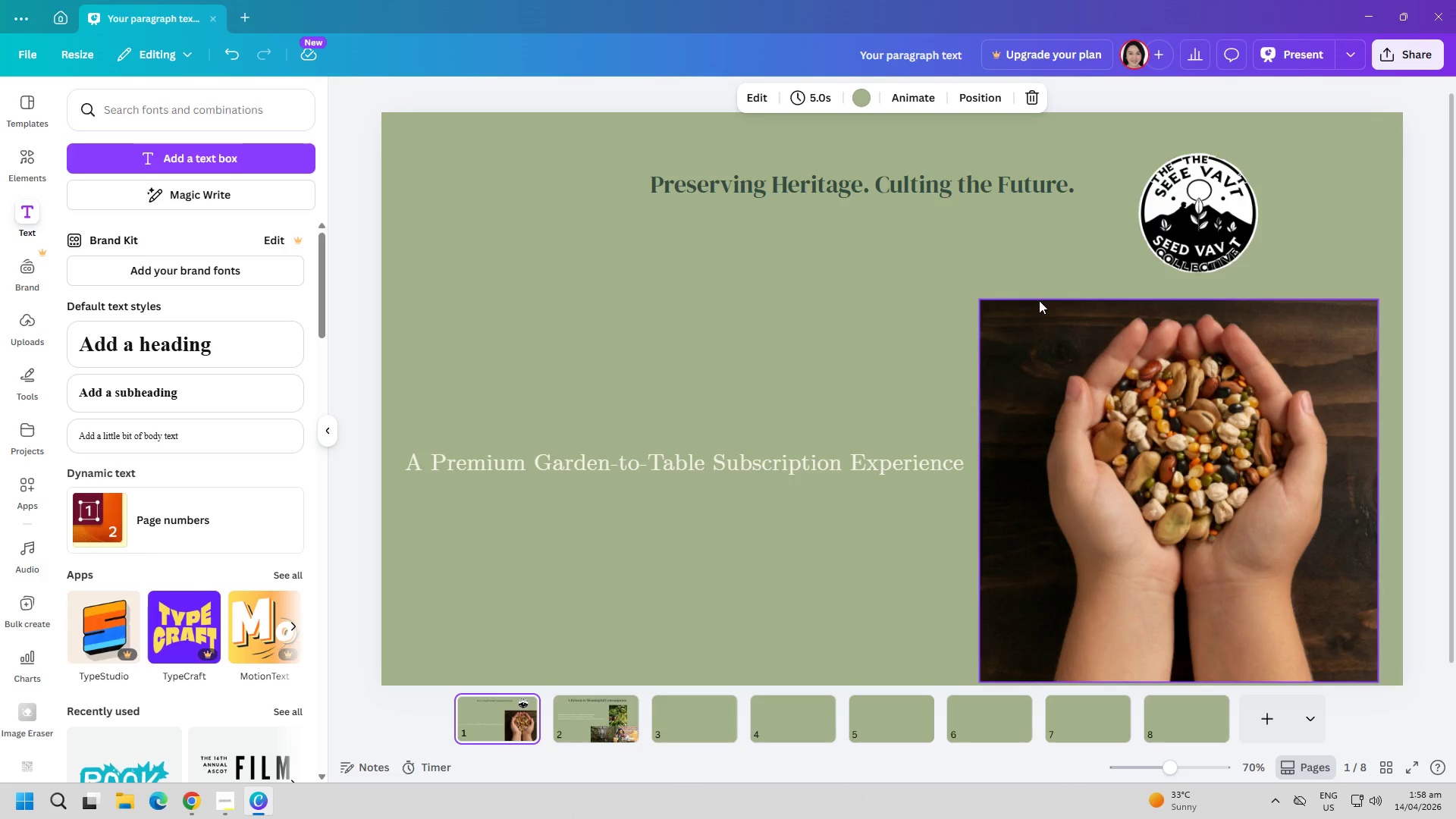 
left_click_drag(start_coordinate=[1207, 230], to_coordinate=[489, 235])
 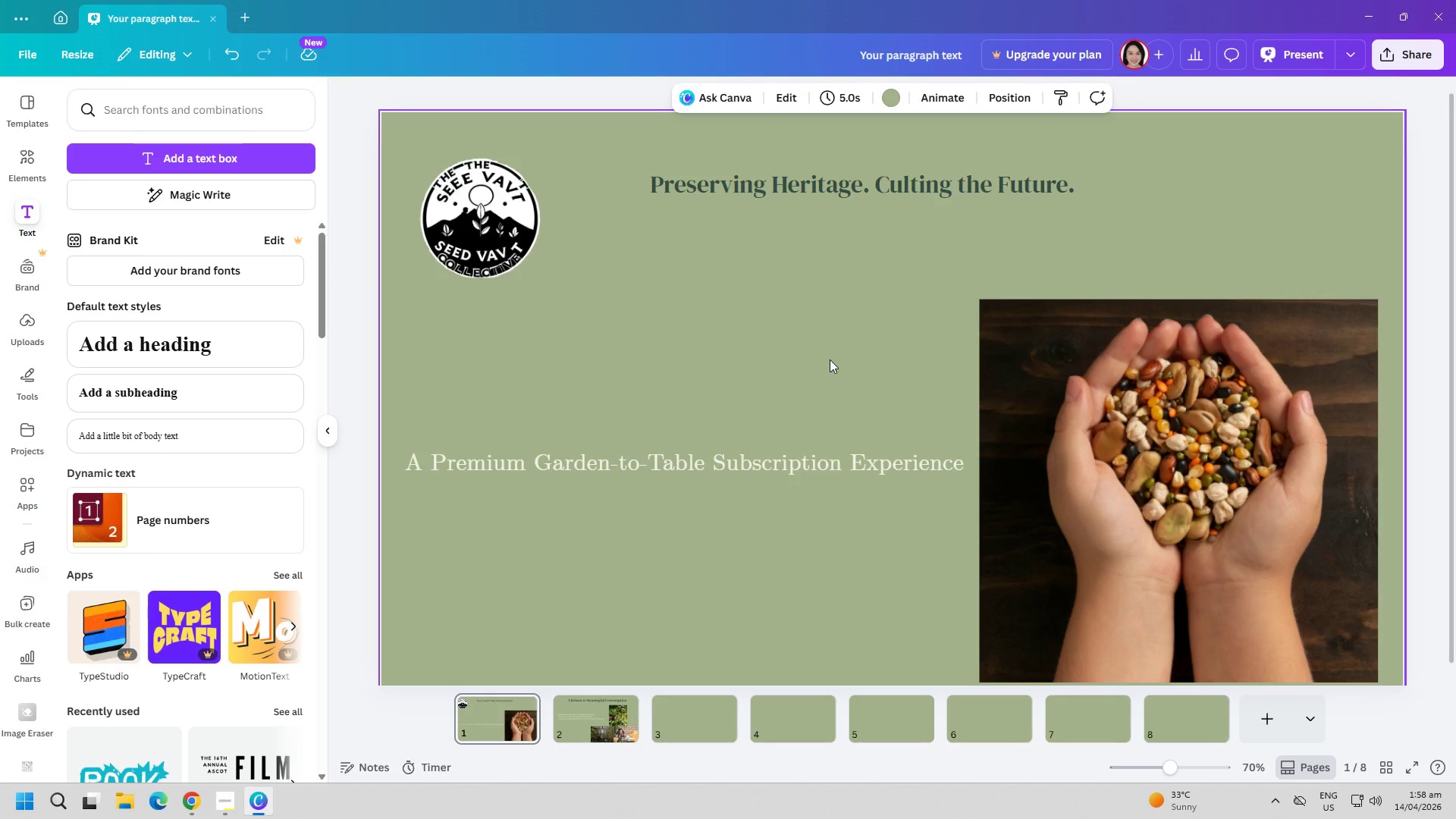 
left_click_drag(start_coordinate=[1184, 465], to_coordinate=[1179, 368])
 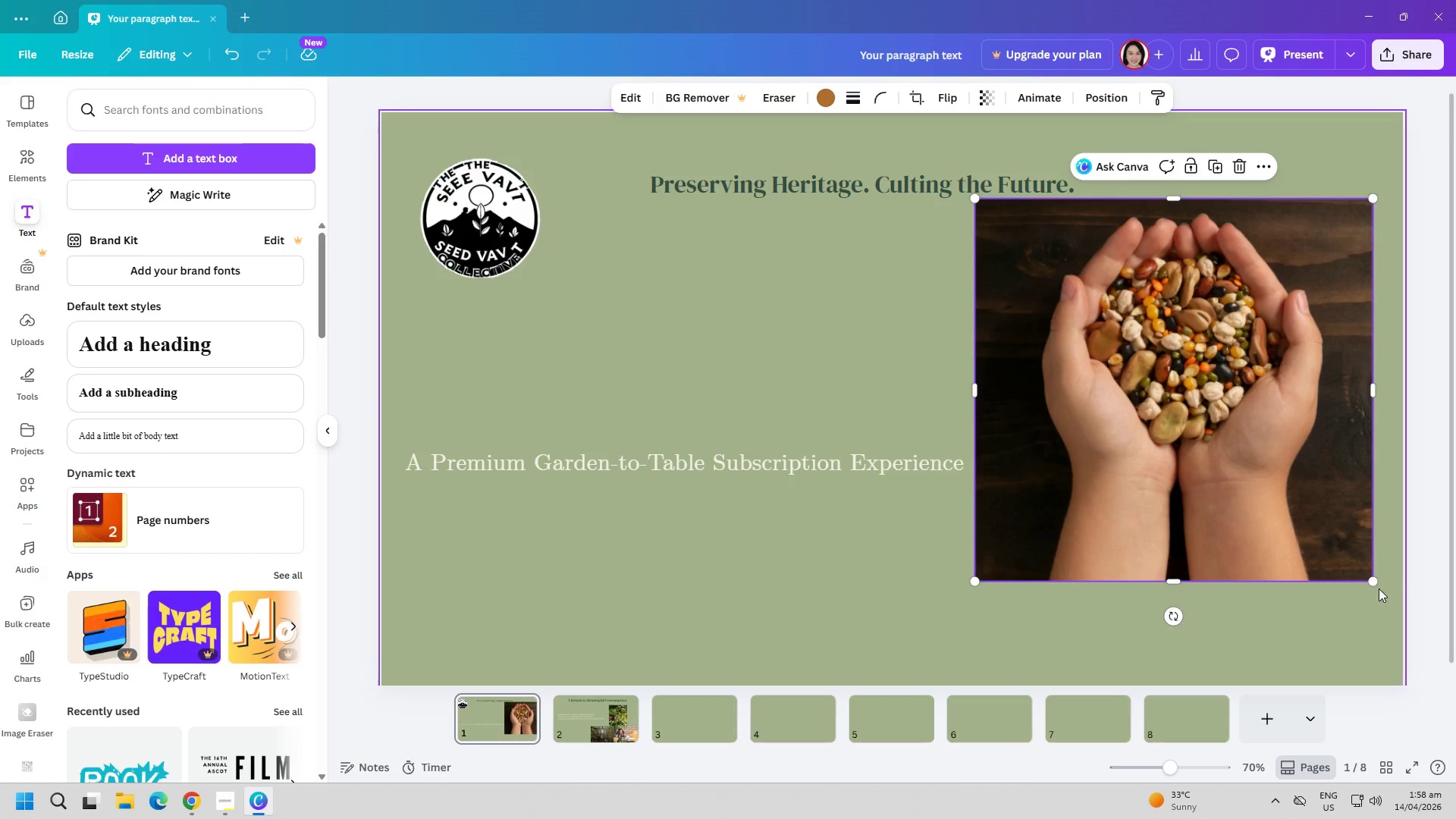 
left_click_drag(start_coordinate=[1373, 583], to_coordinate=[1384, 626])
 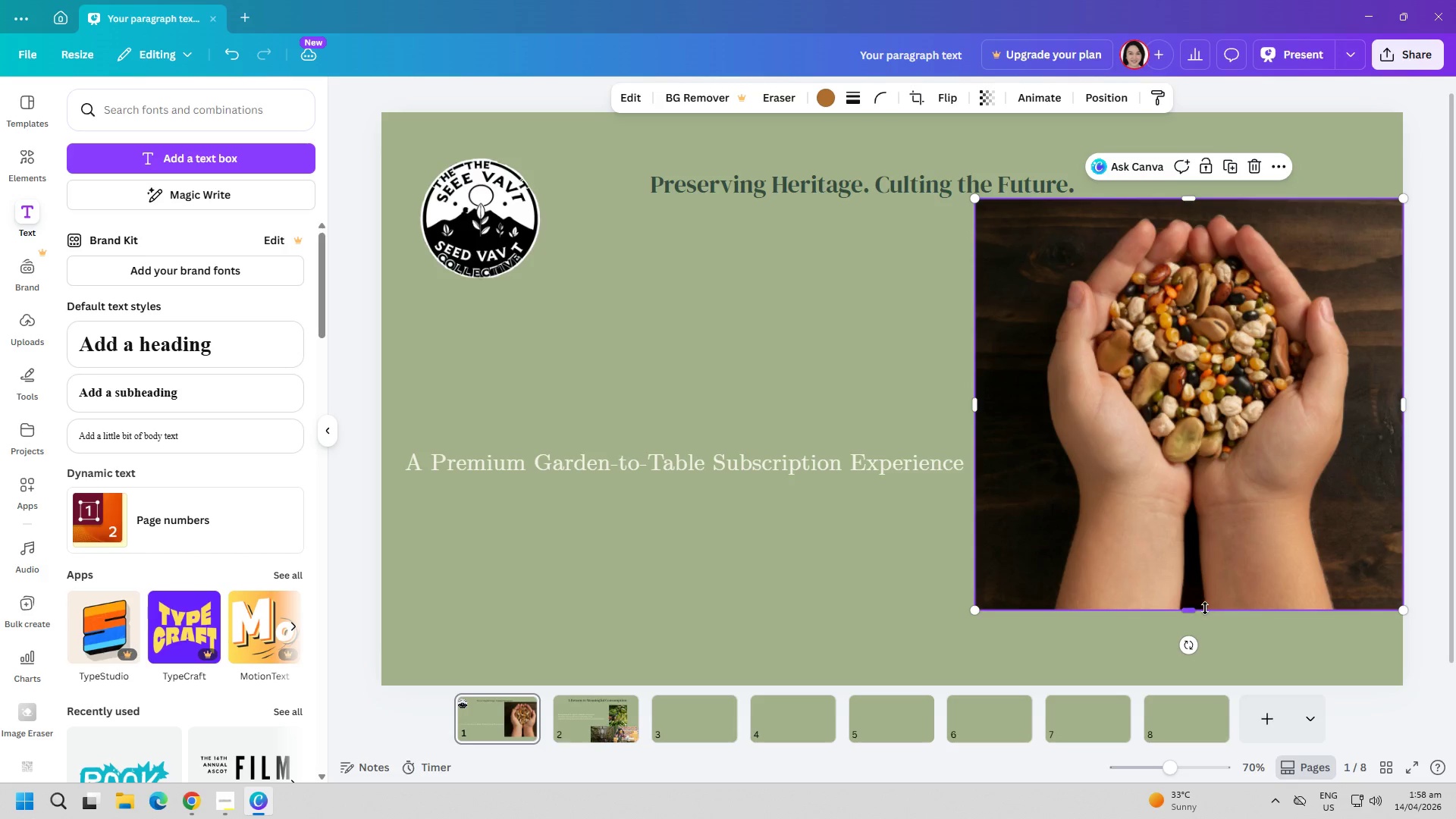 
left_click_drag(start_coordinate=[1198, 612], to_coordinate=[1207, 685])
 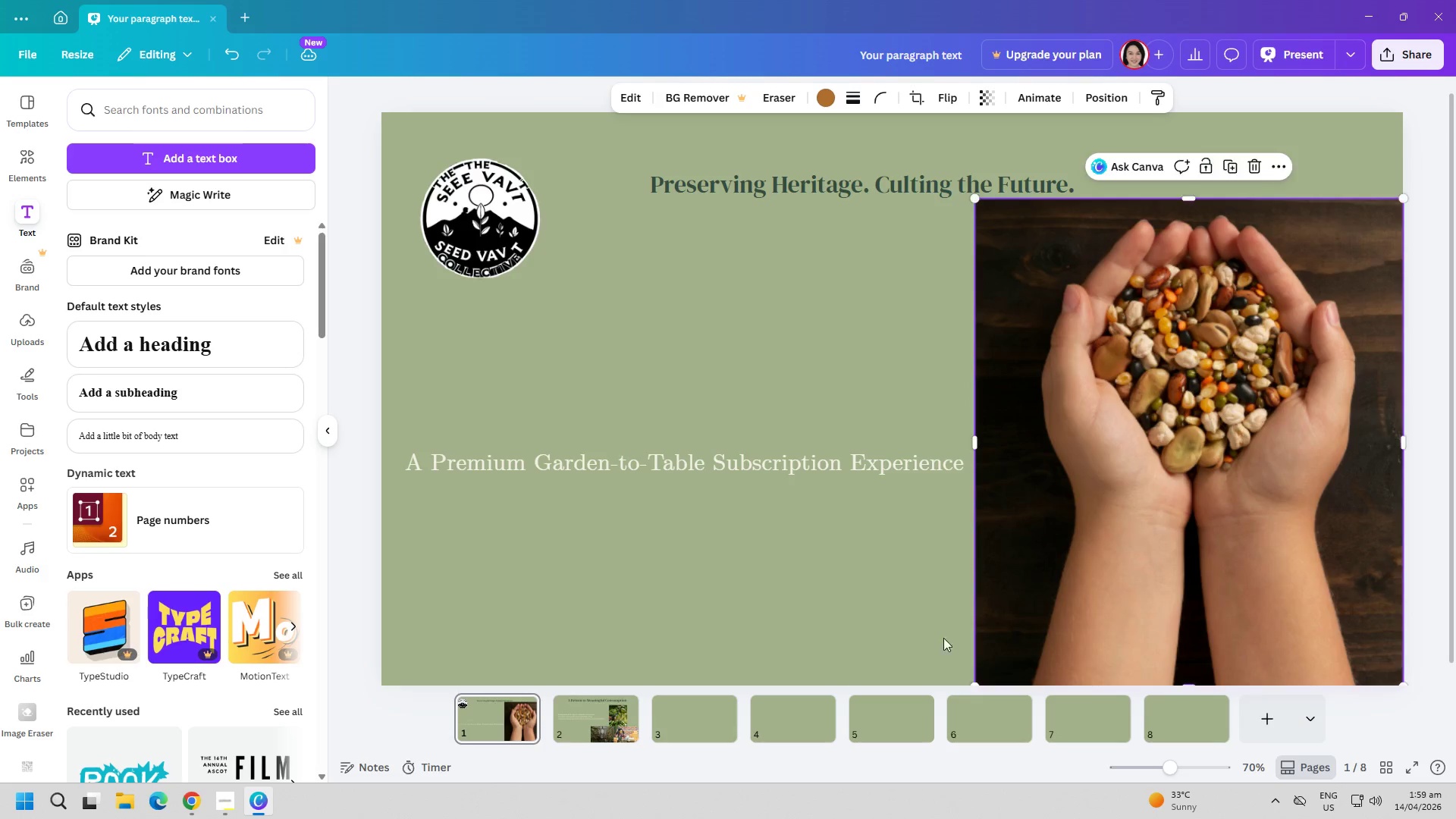 
left_click([848, 623])
 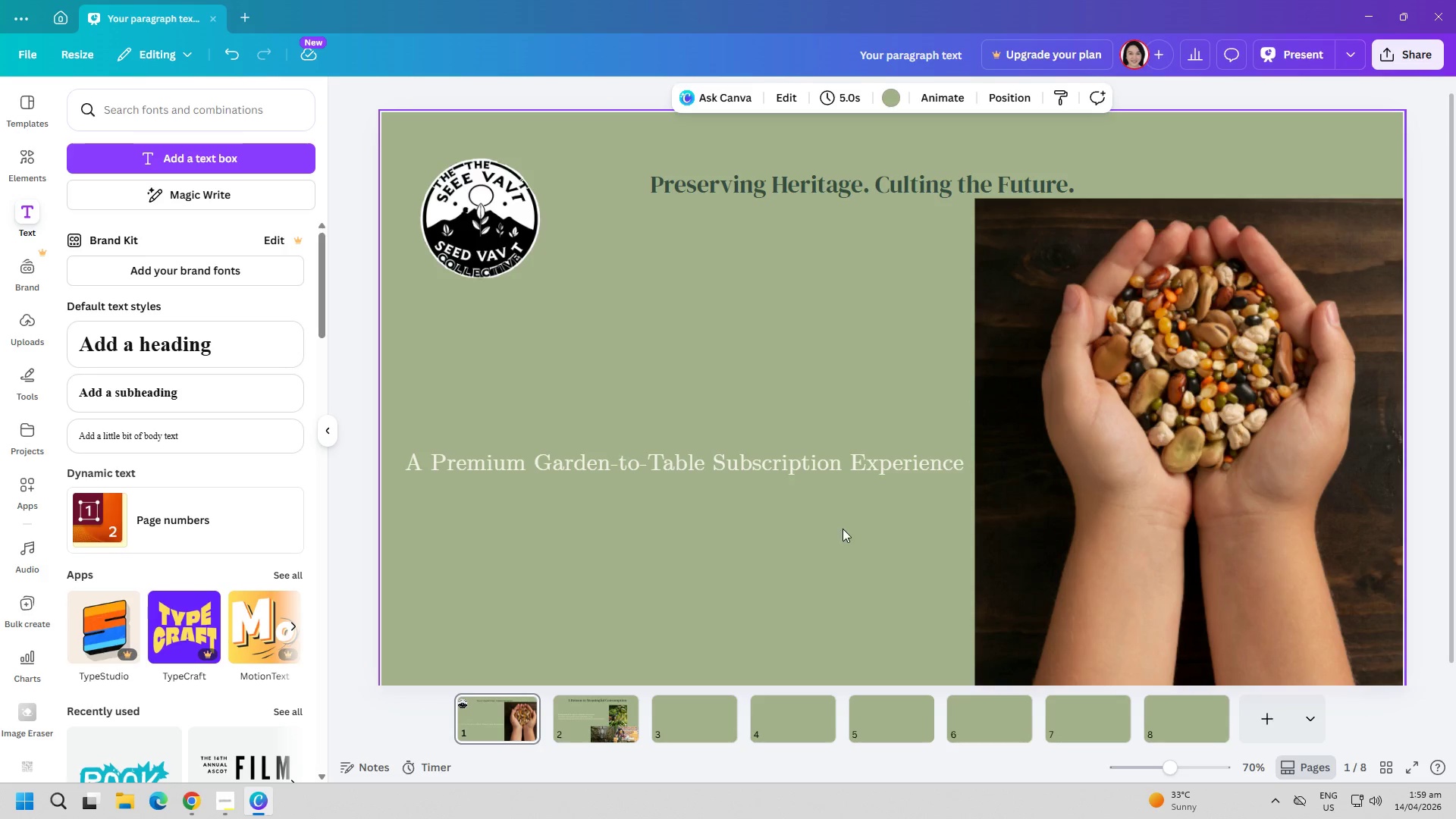 
left_click_drag(start_coordinate=[875, 185], to_coordinate=[875, 174])
 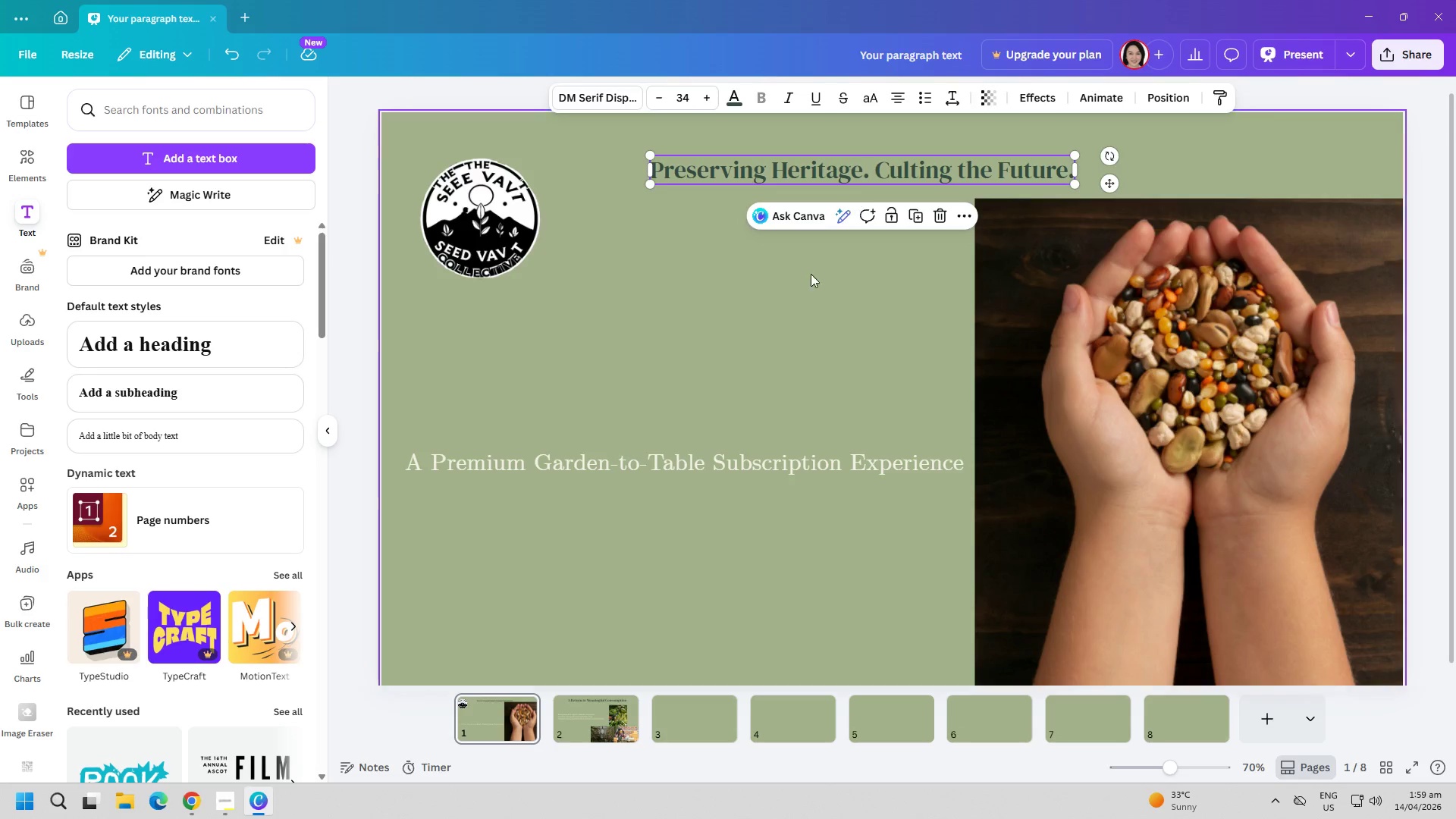 
double_click([804, 284])
 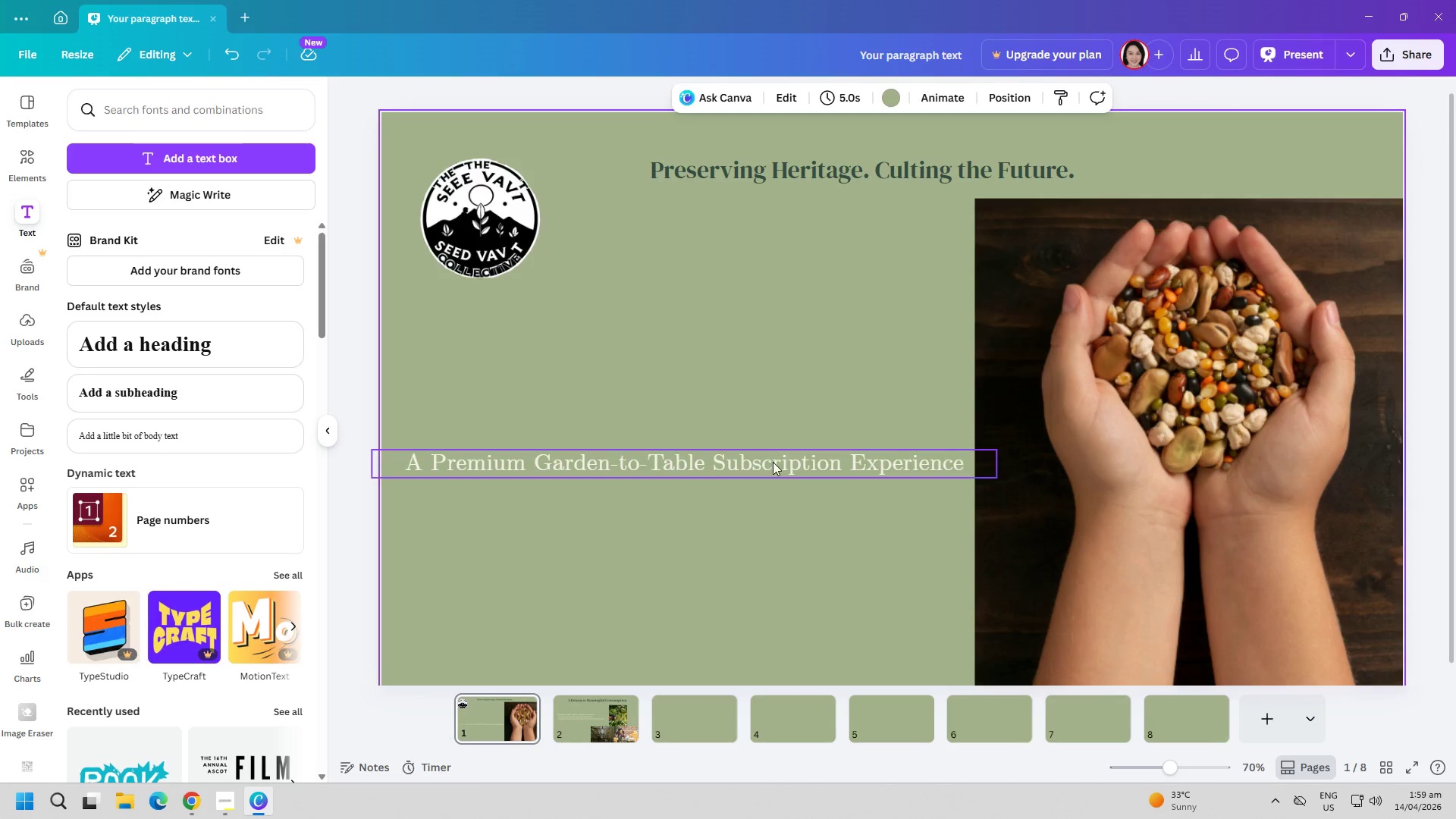 
left_click_drag(start_coordinate=[773, 462], to_coordinate=[774, 392])
 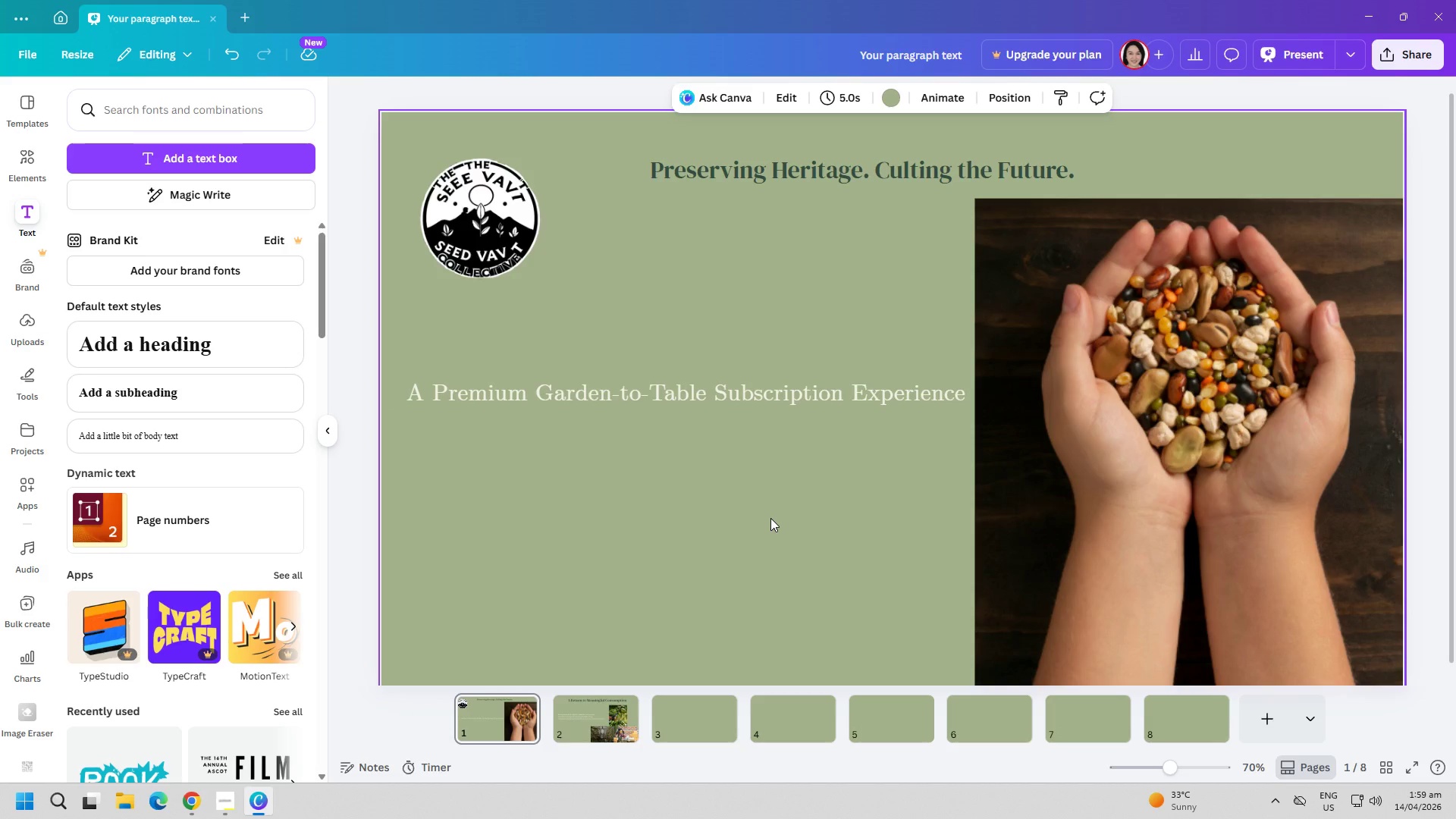 
wait(38.03)
 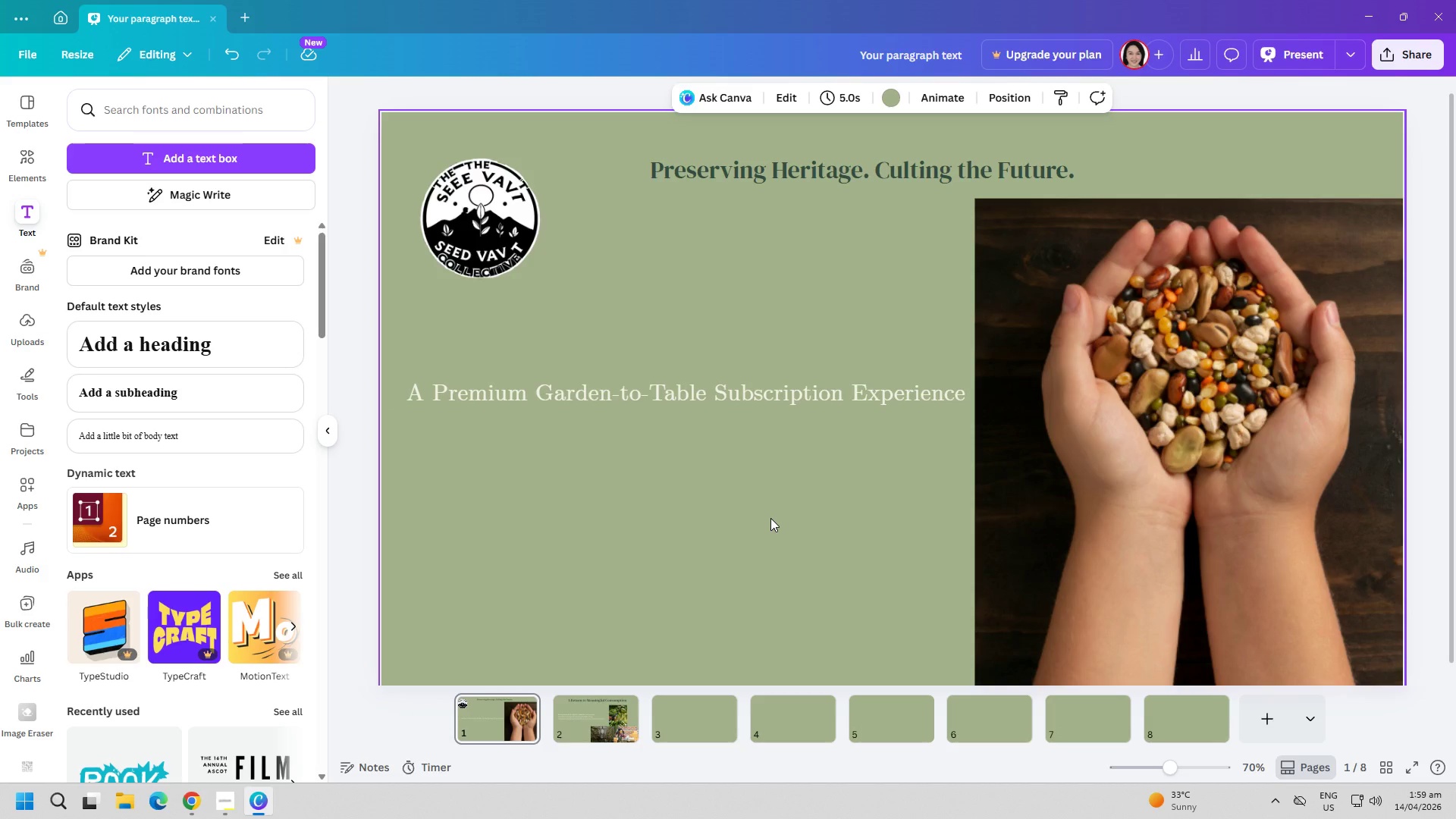 
left_click([189, 801])
 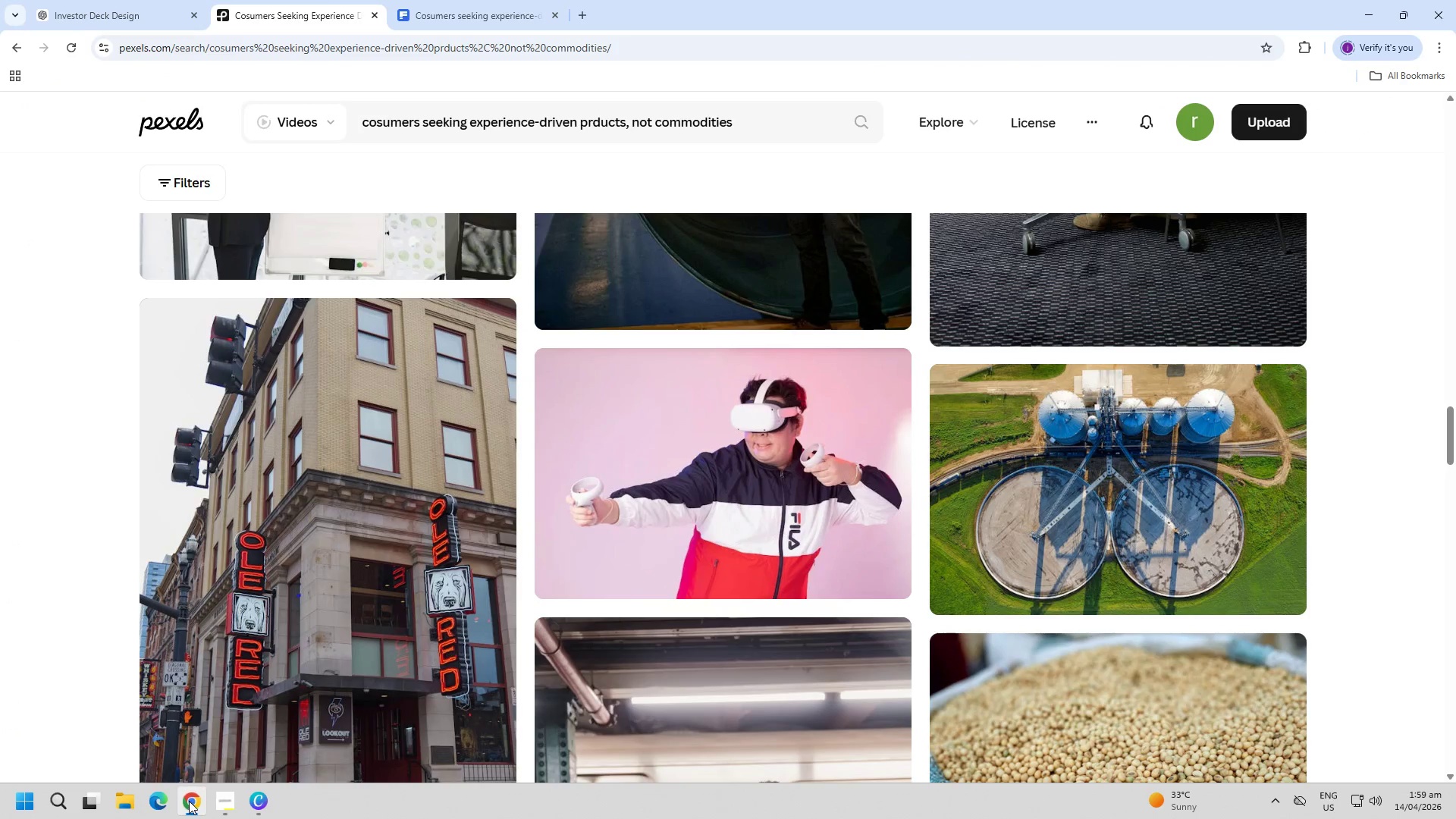 
left_click([189, 801])
 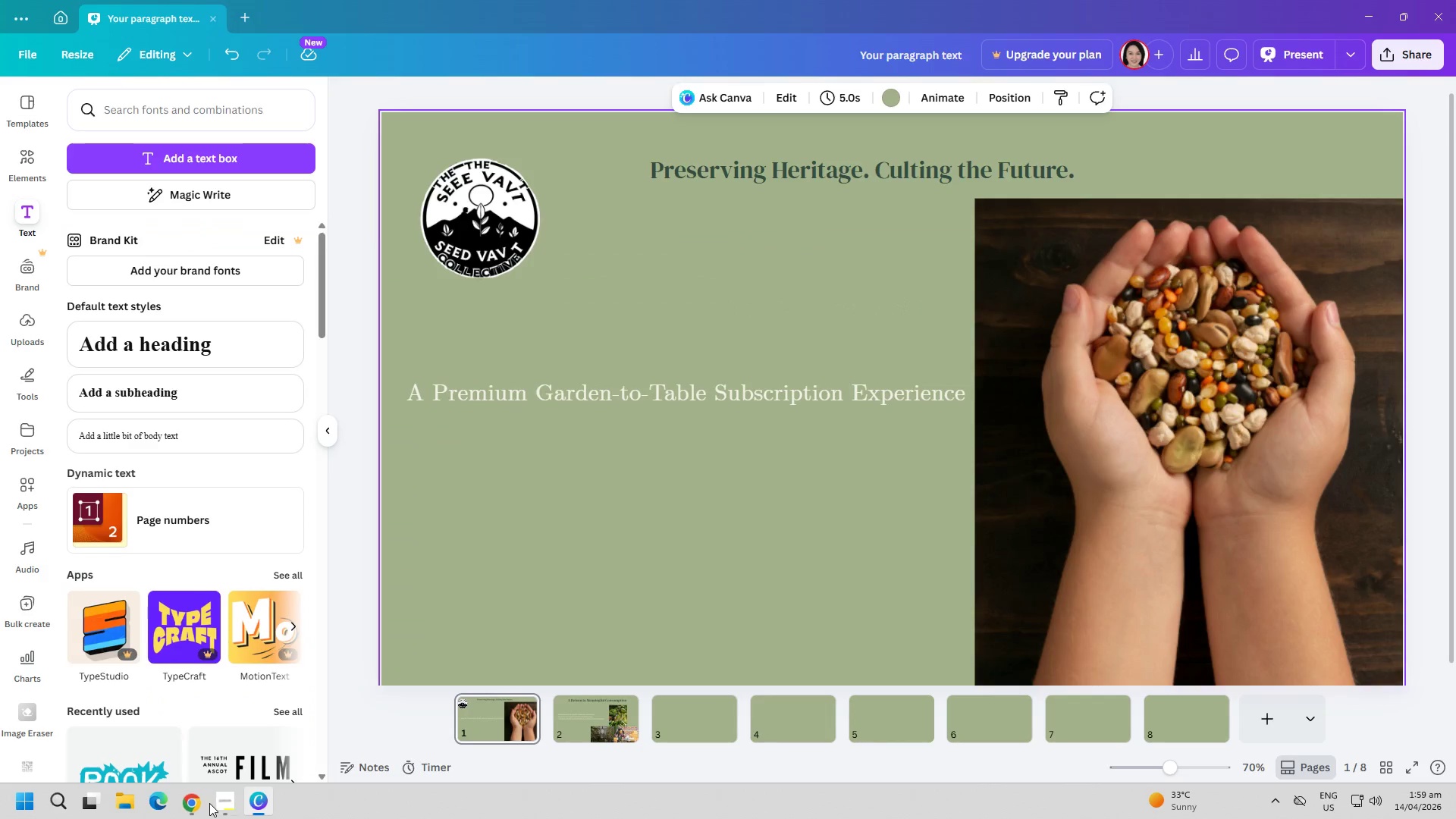 
double_click([213, 803])